 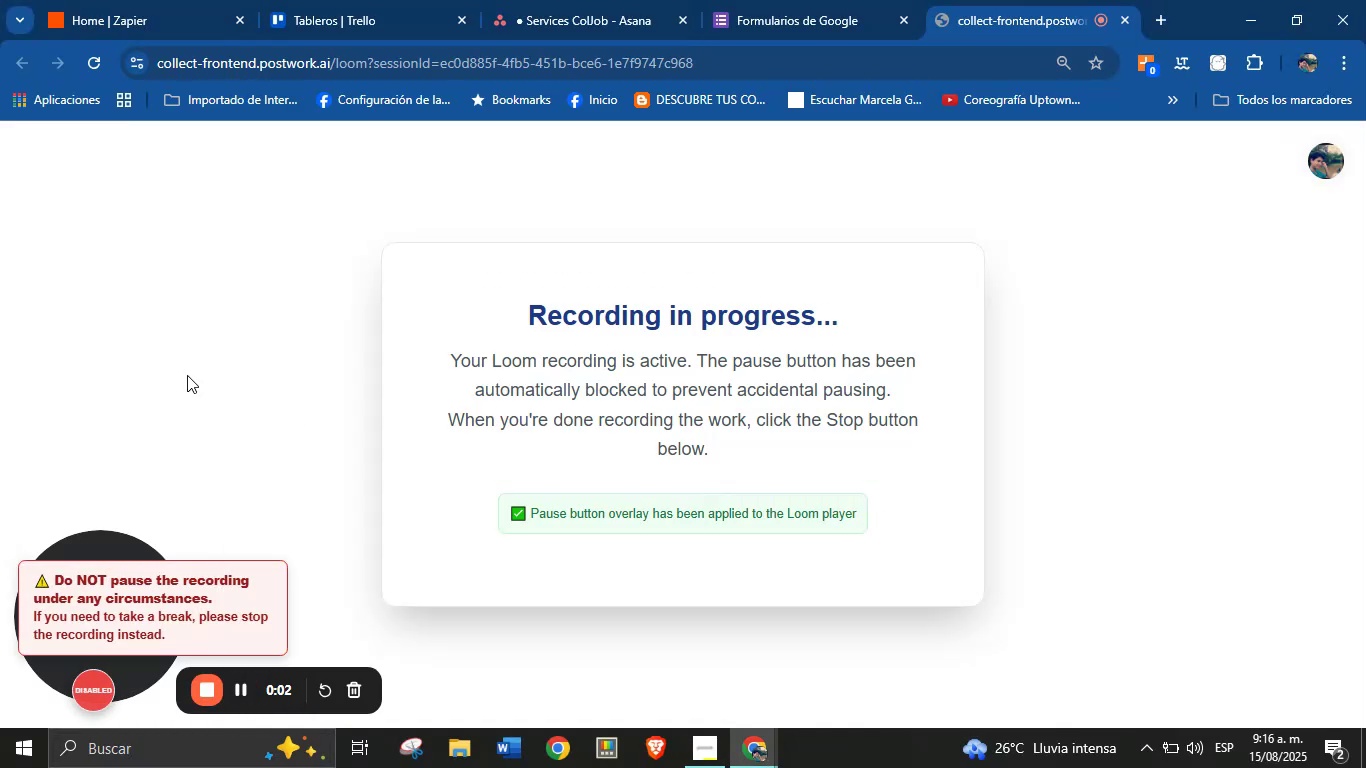 
left_click([142, 0])
 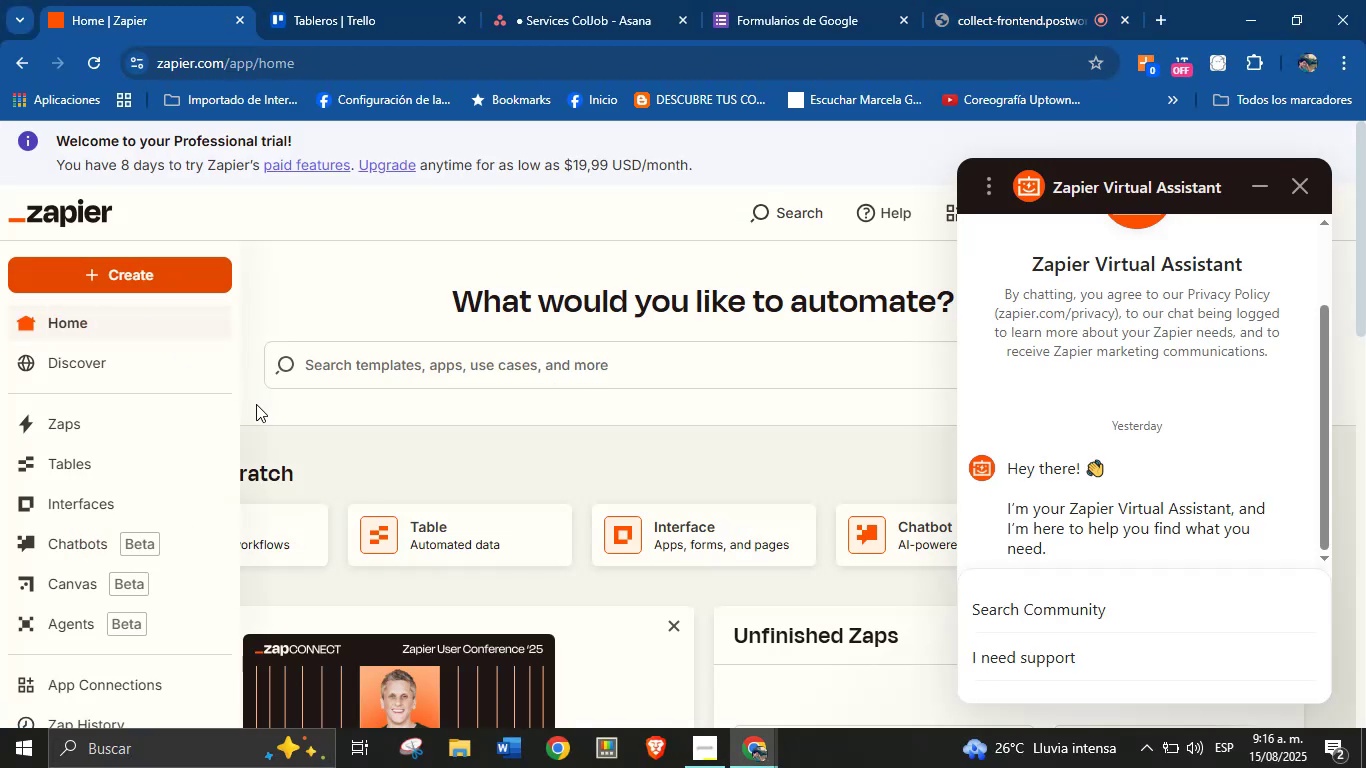 
left_click([227, 526])
 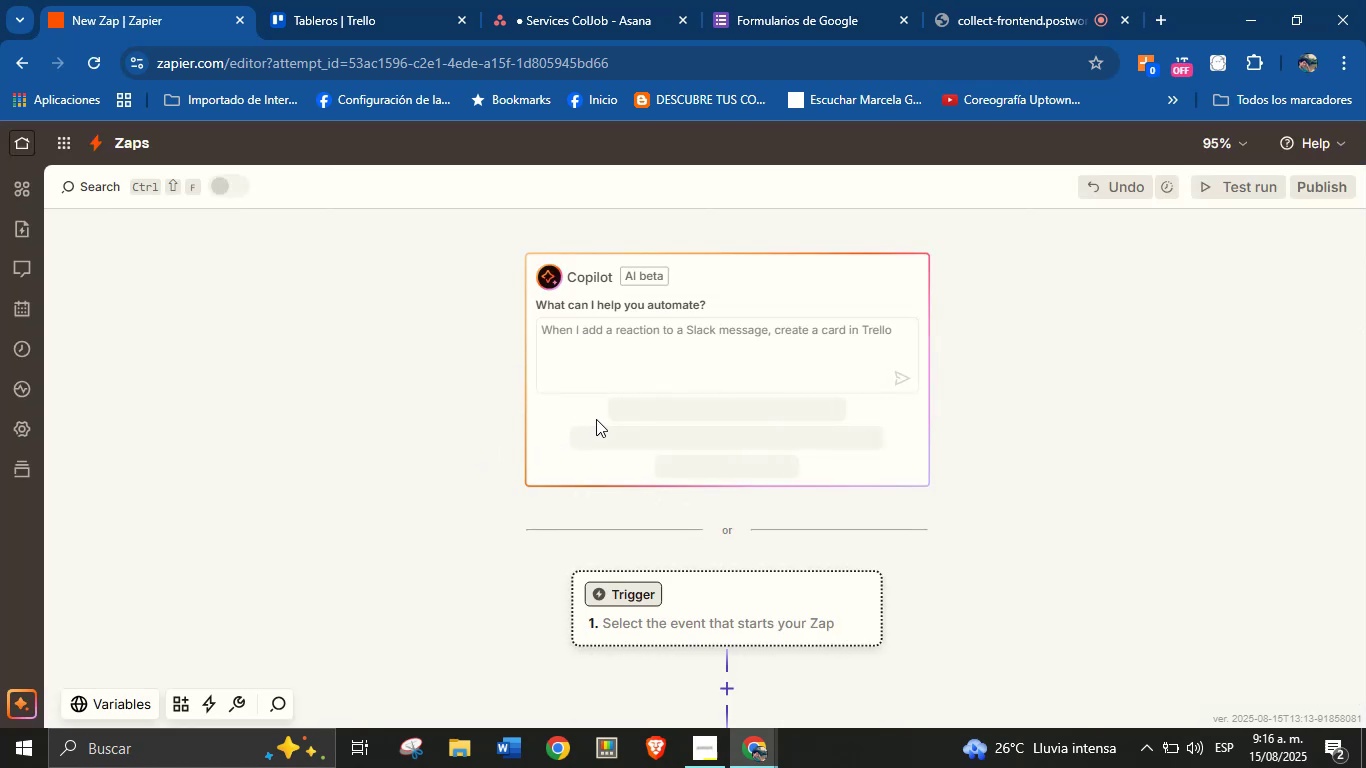 
wait(13.24)
 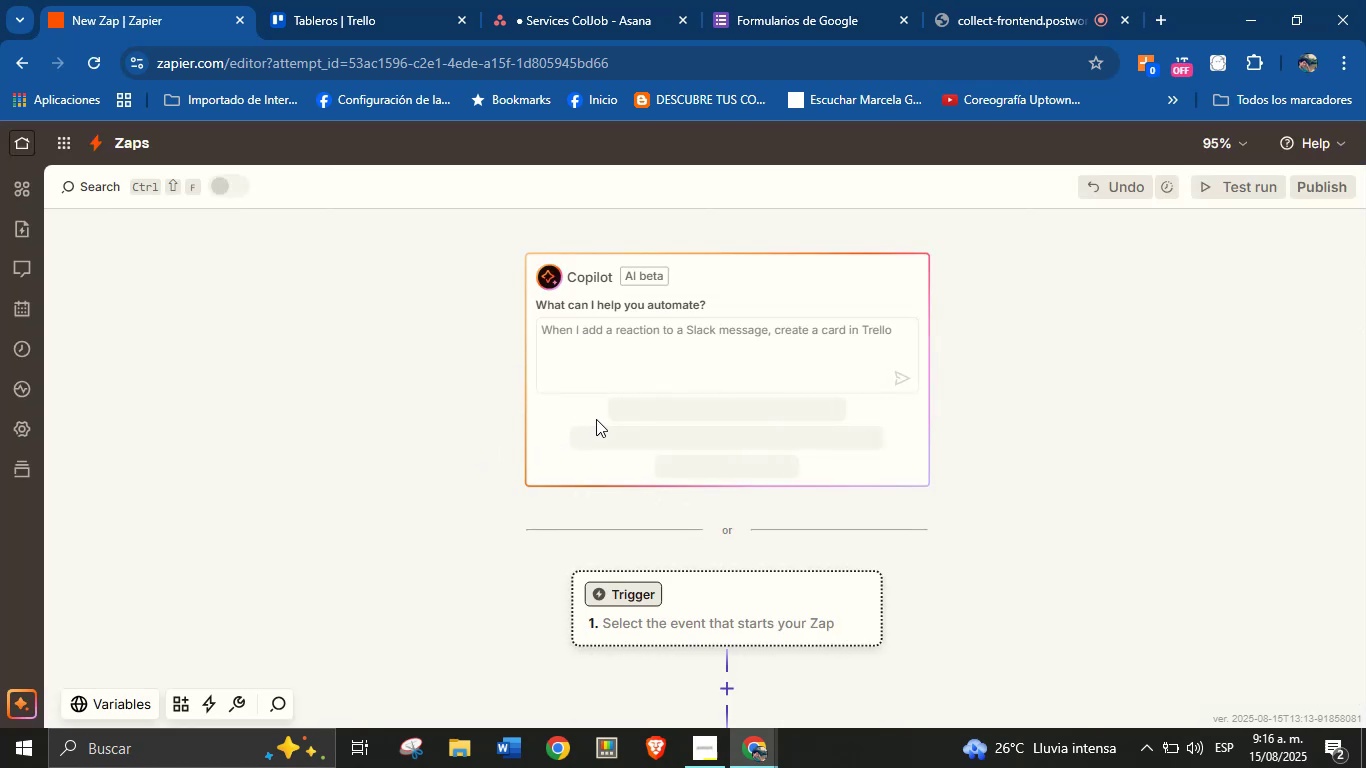 
left_click([641, 601])
 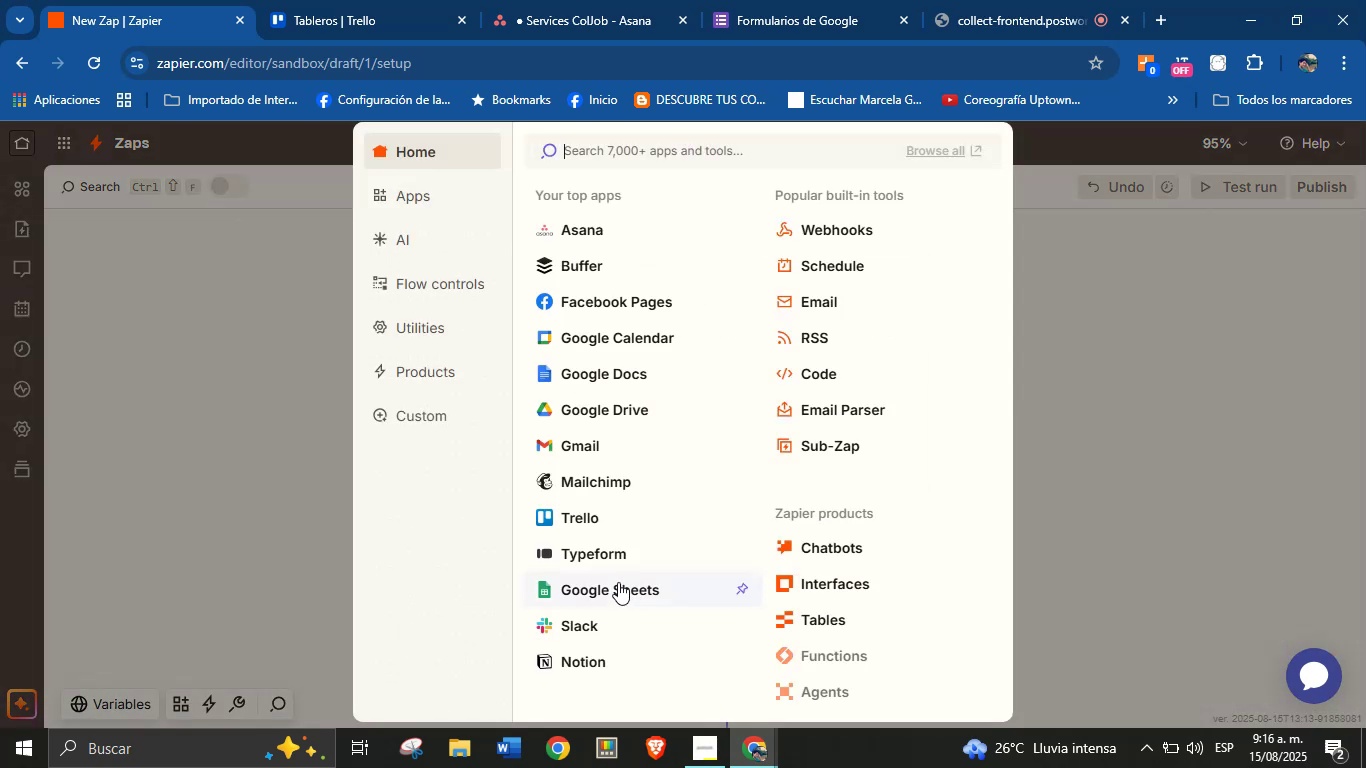 
mouse_move([612, 363])
 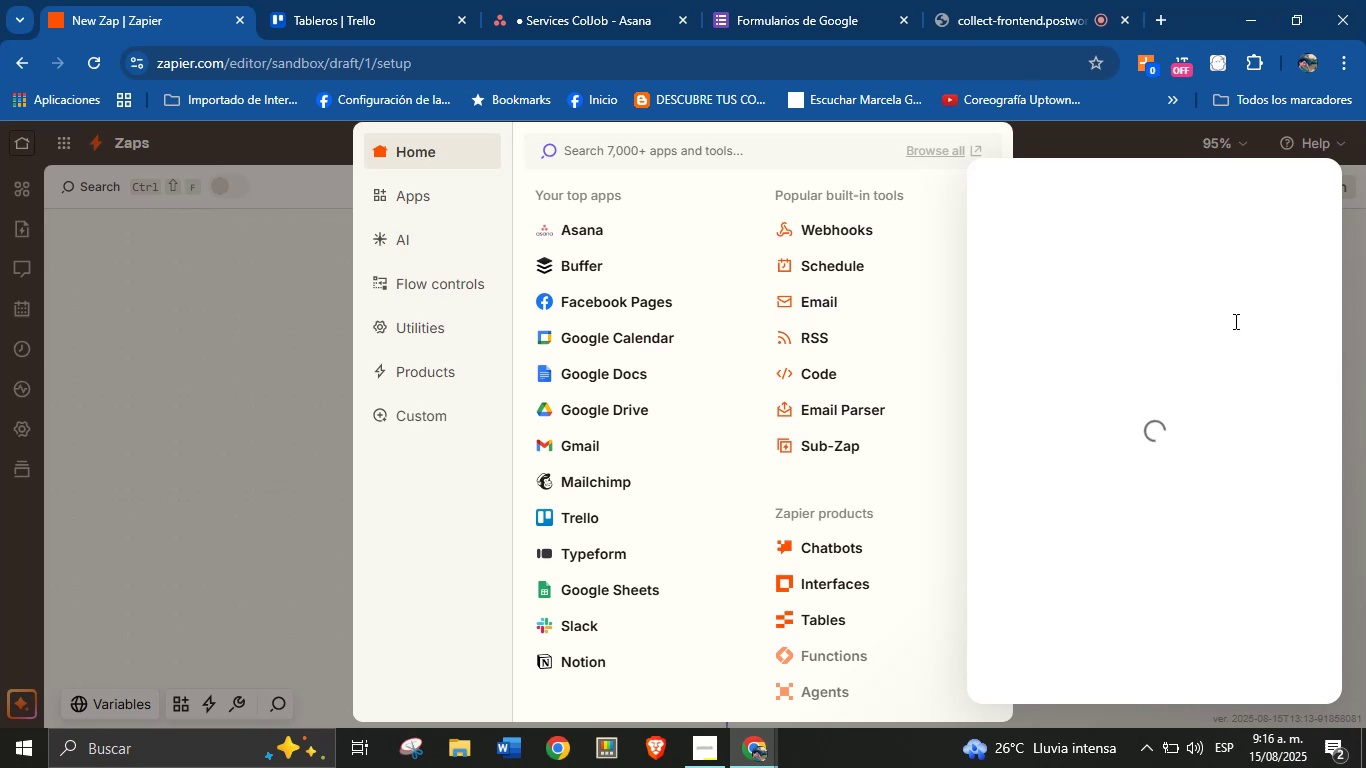 
wait(7.39)
 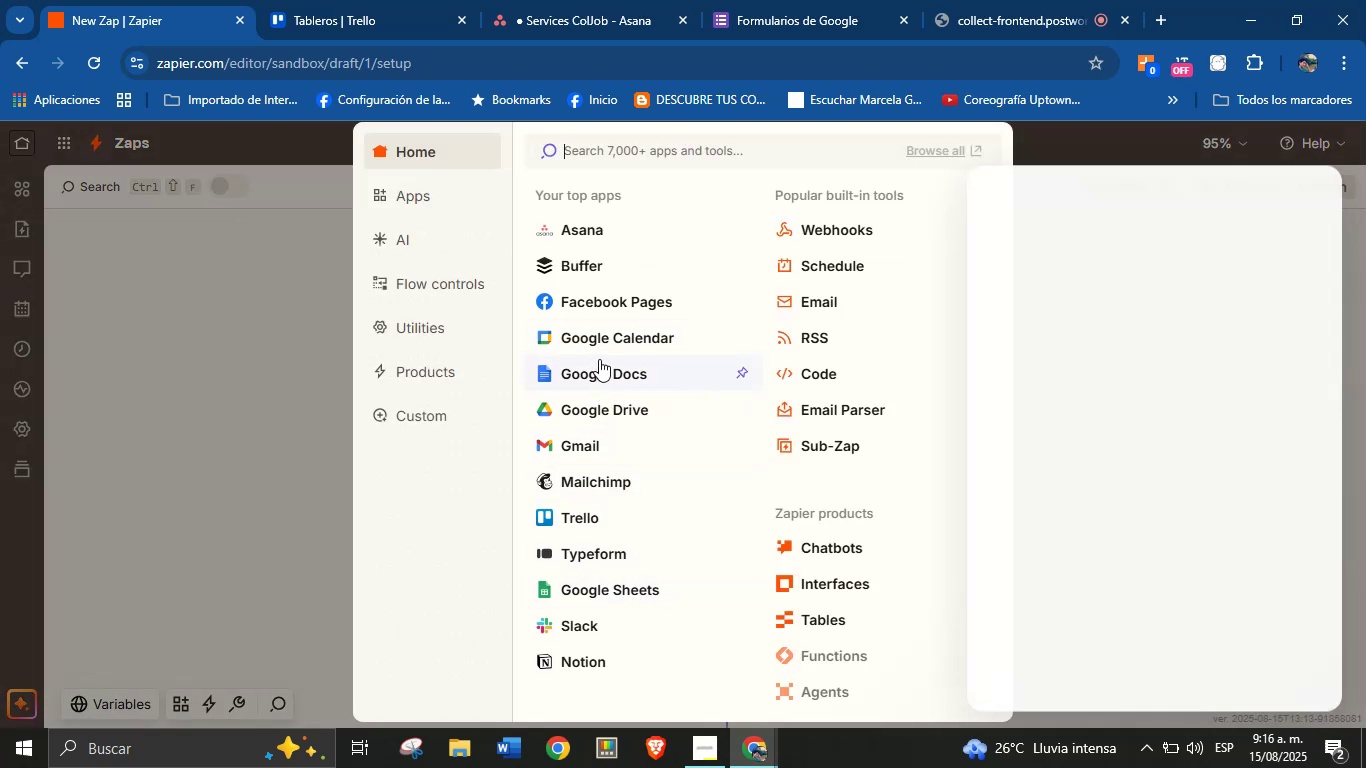 
left_click([1307, 188])
 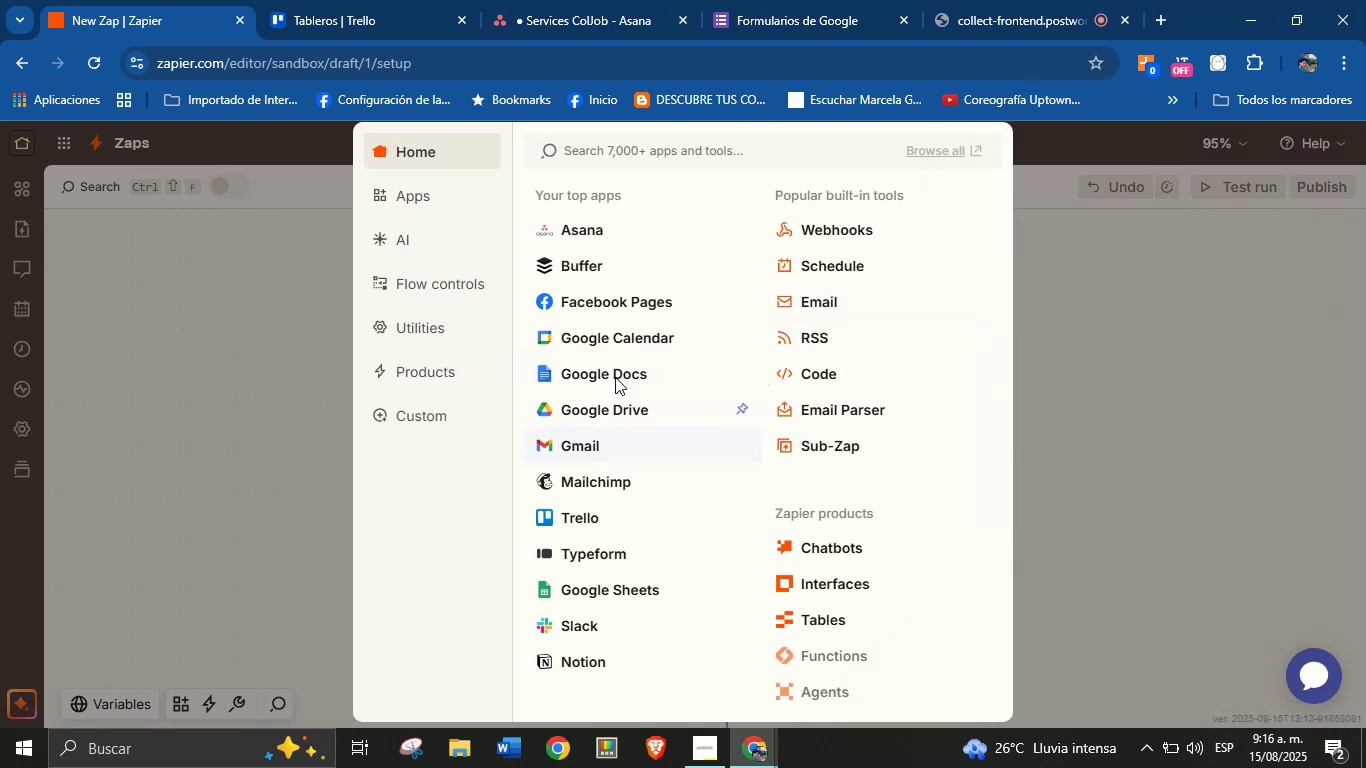 
left_click([628, 155])
 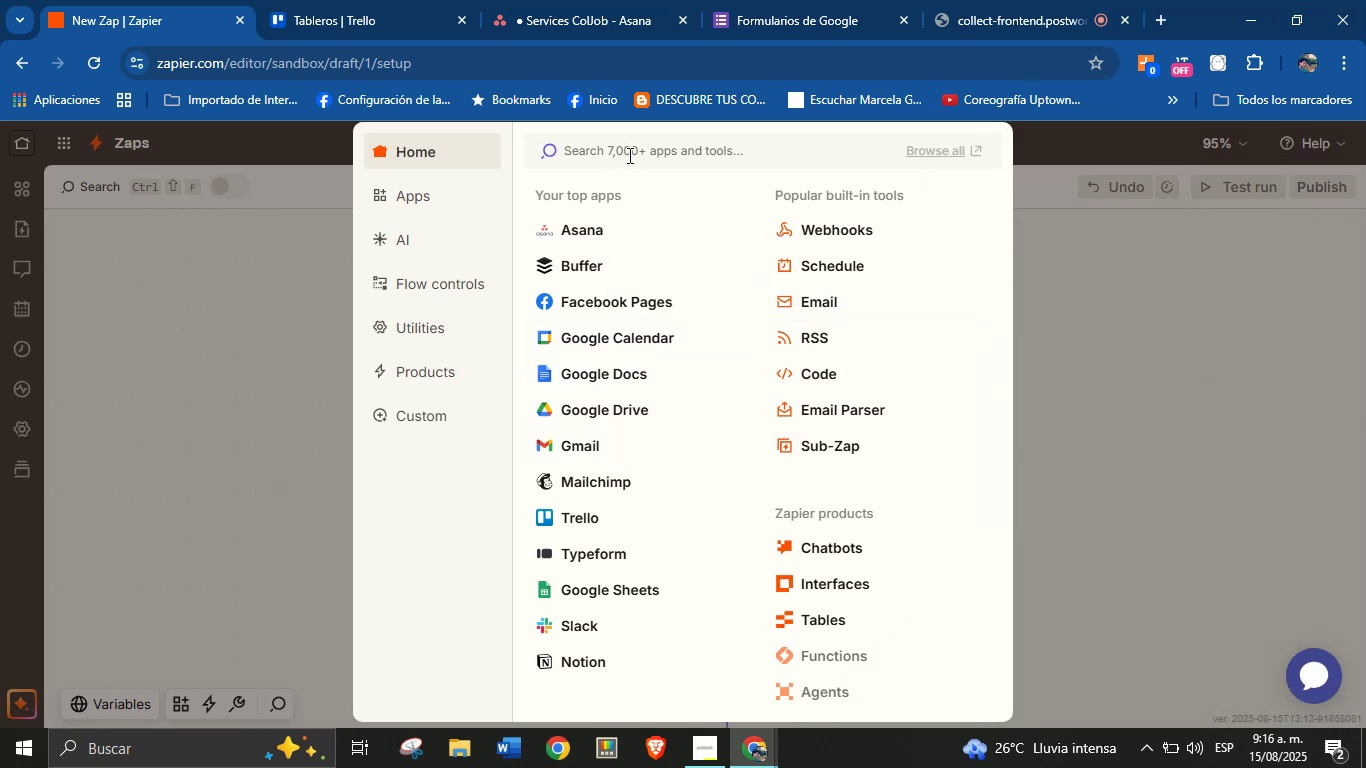 
type(for)
 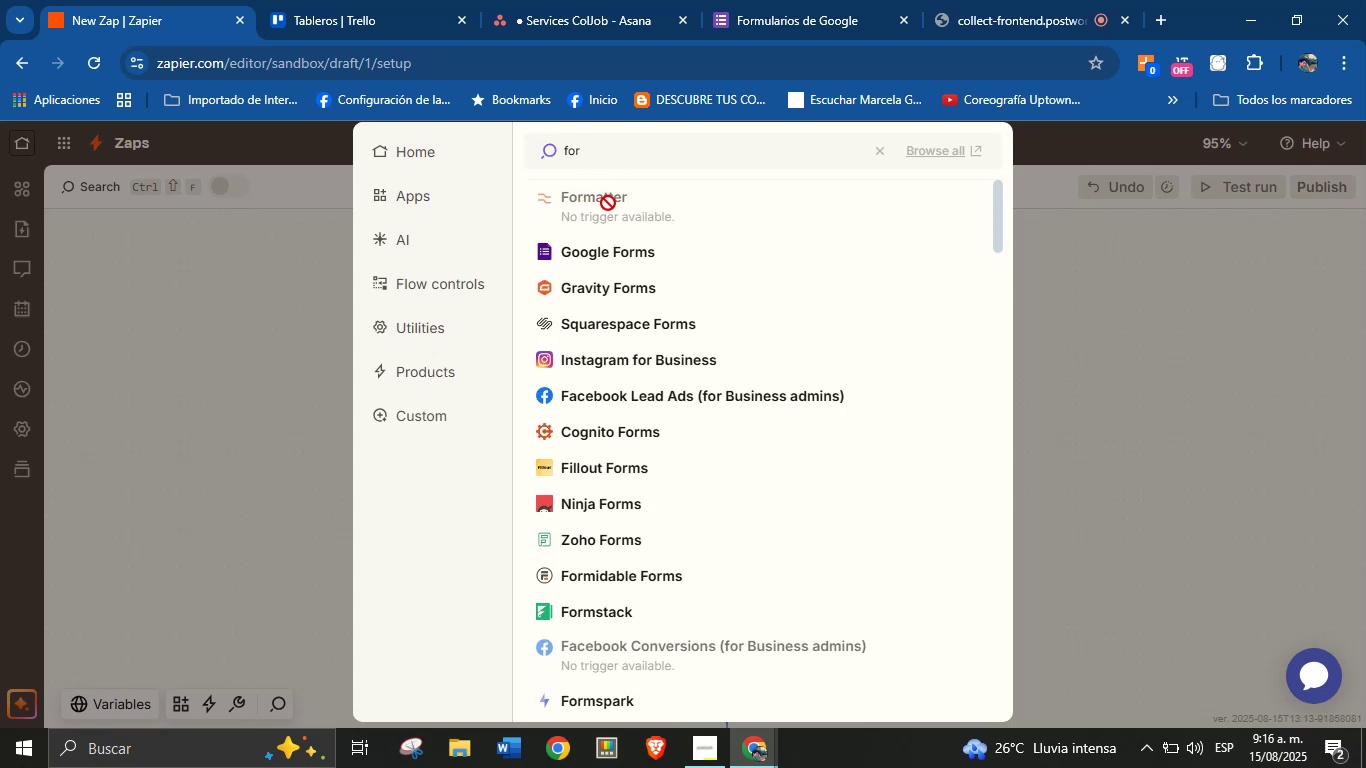 
left_click([633, 244])
 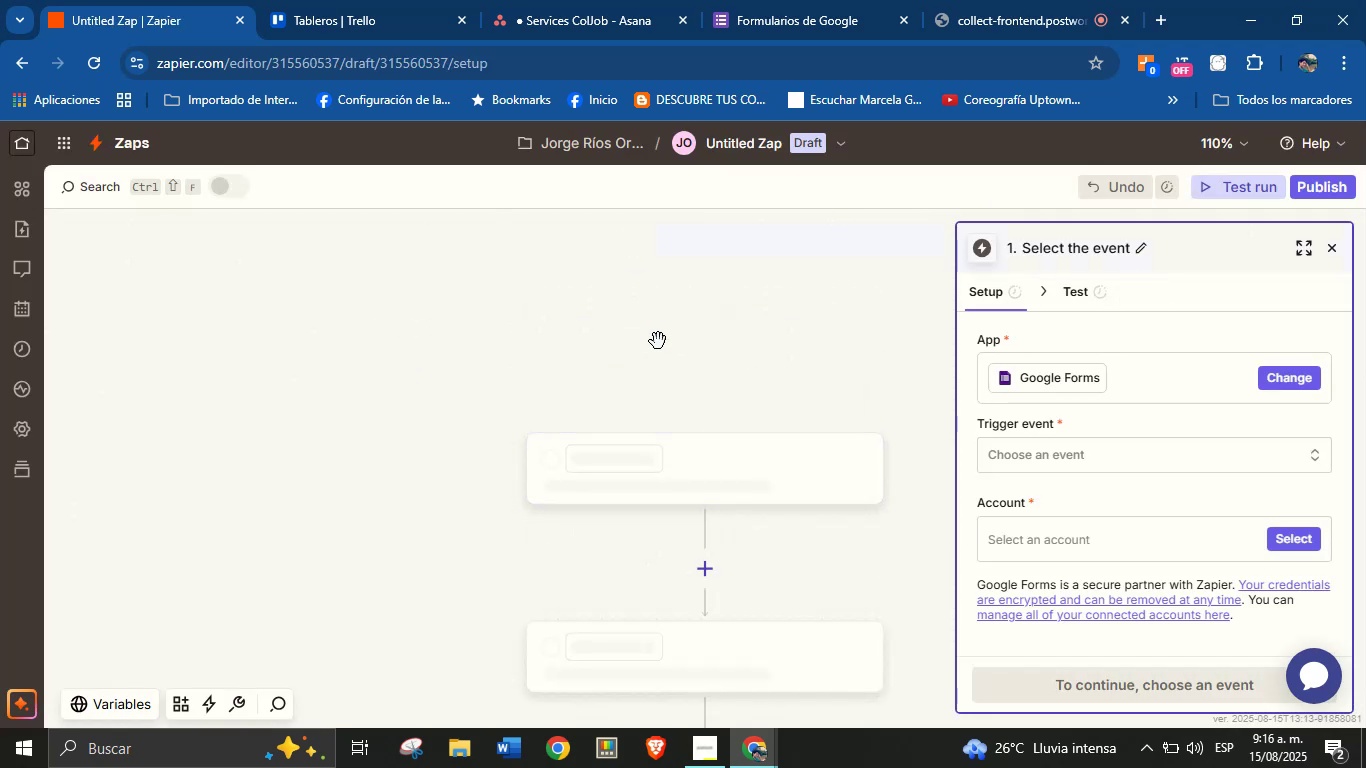 
left_click([1111, 460])
 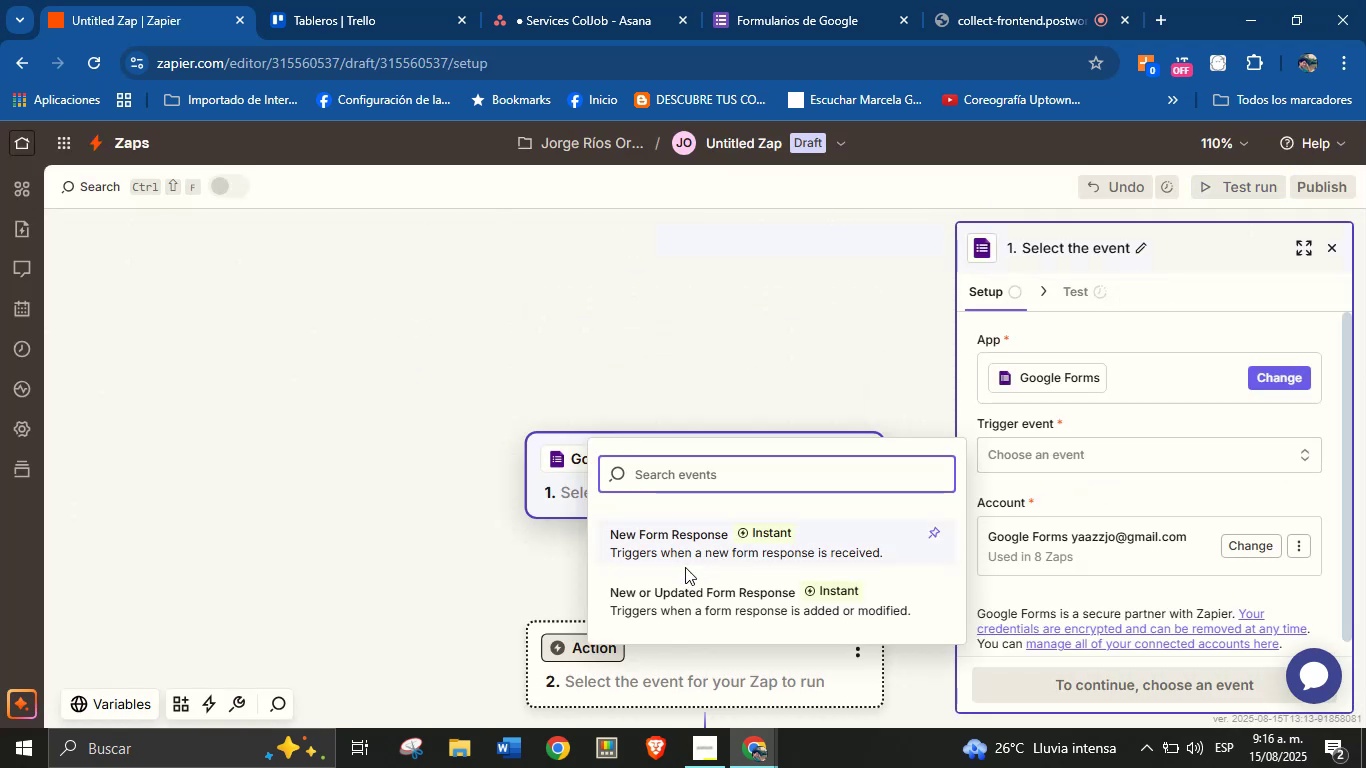 
left_click([680, 553])
 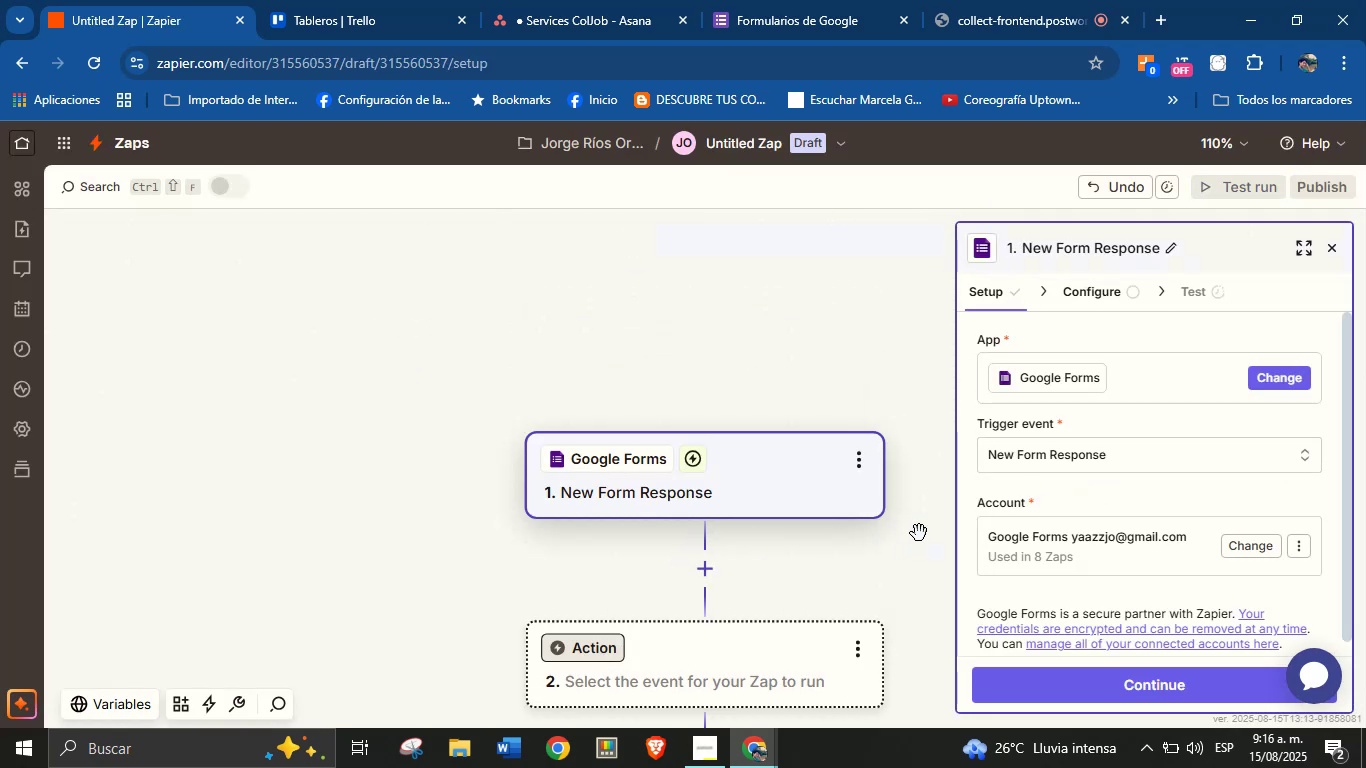 
scroll: coordinate [1063, 568], scroll_direction: up, amount: 1.0
 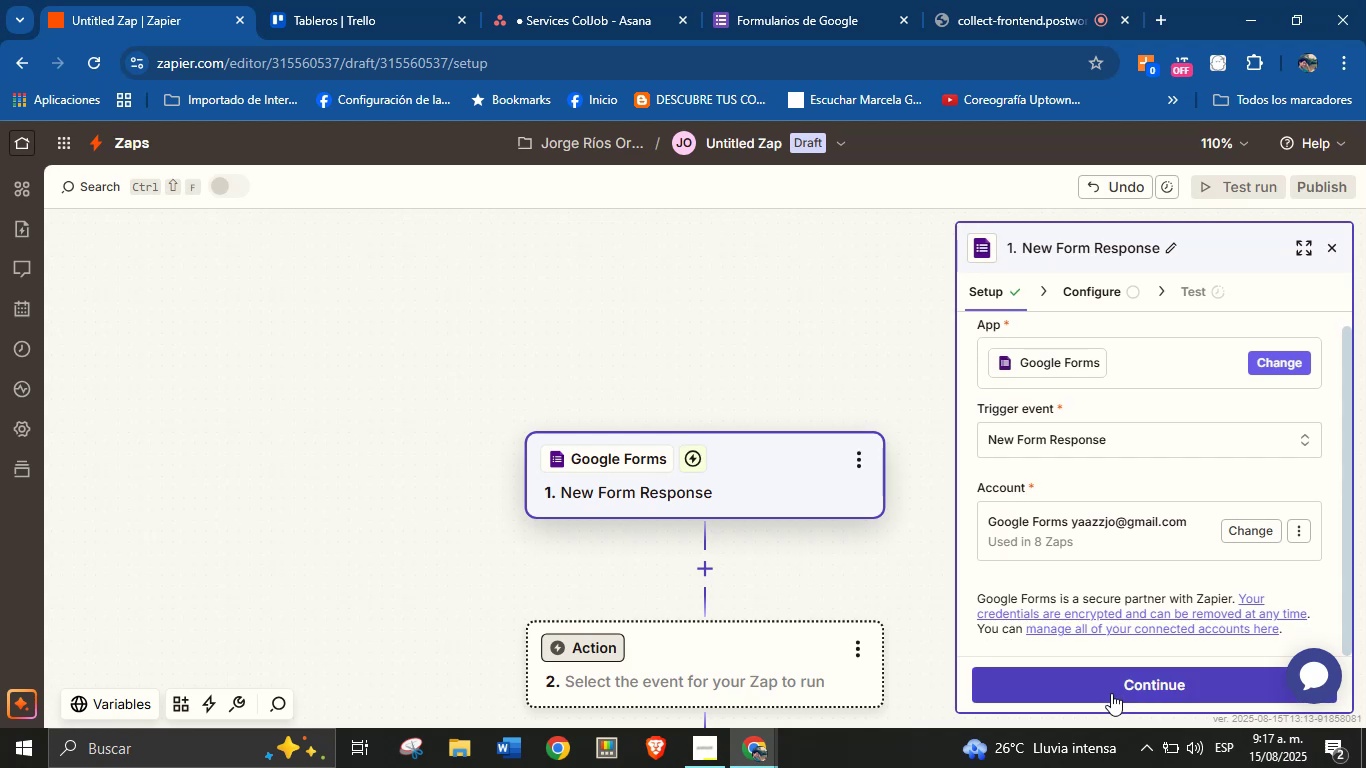 
left_click([1111, 693])
 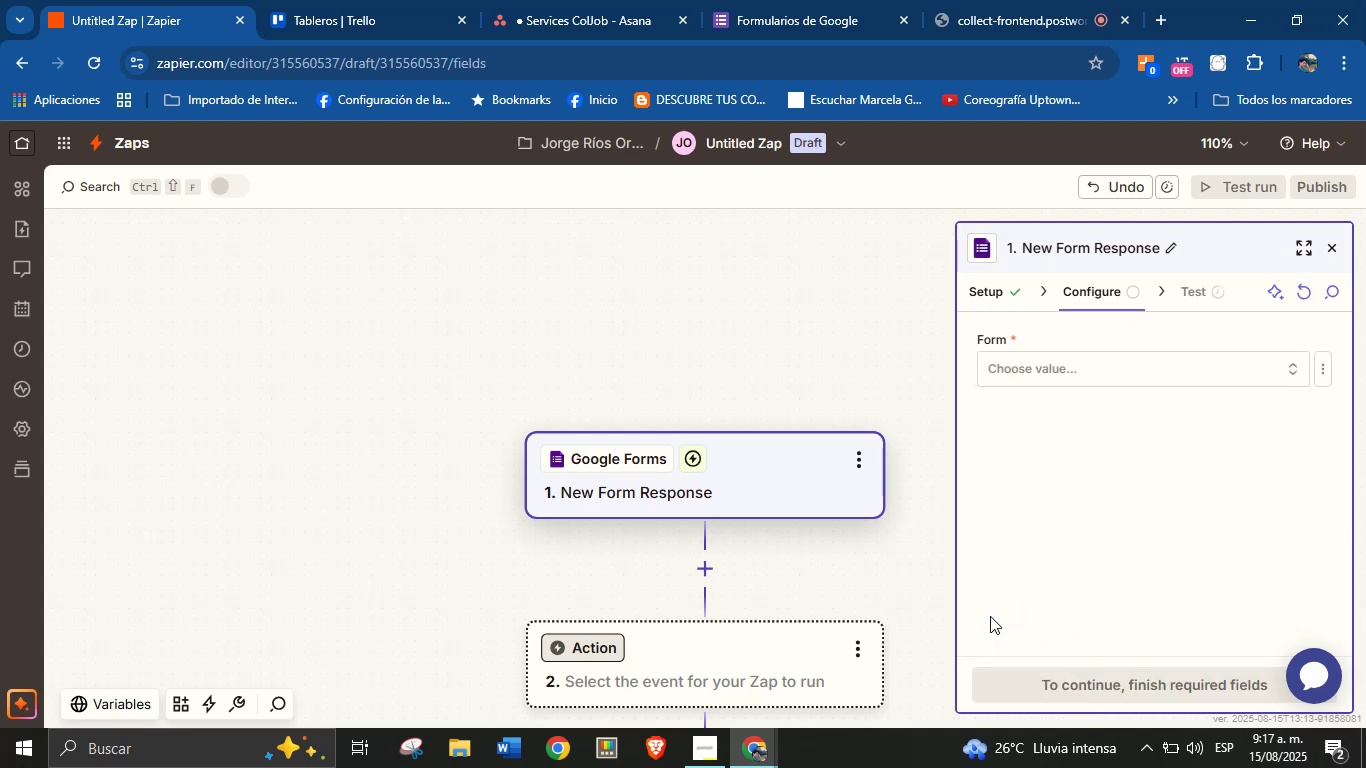 
wait(9.38)
 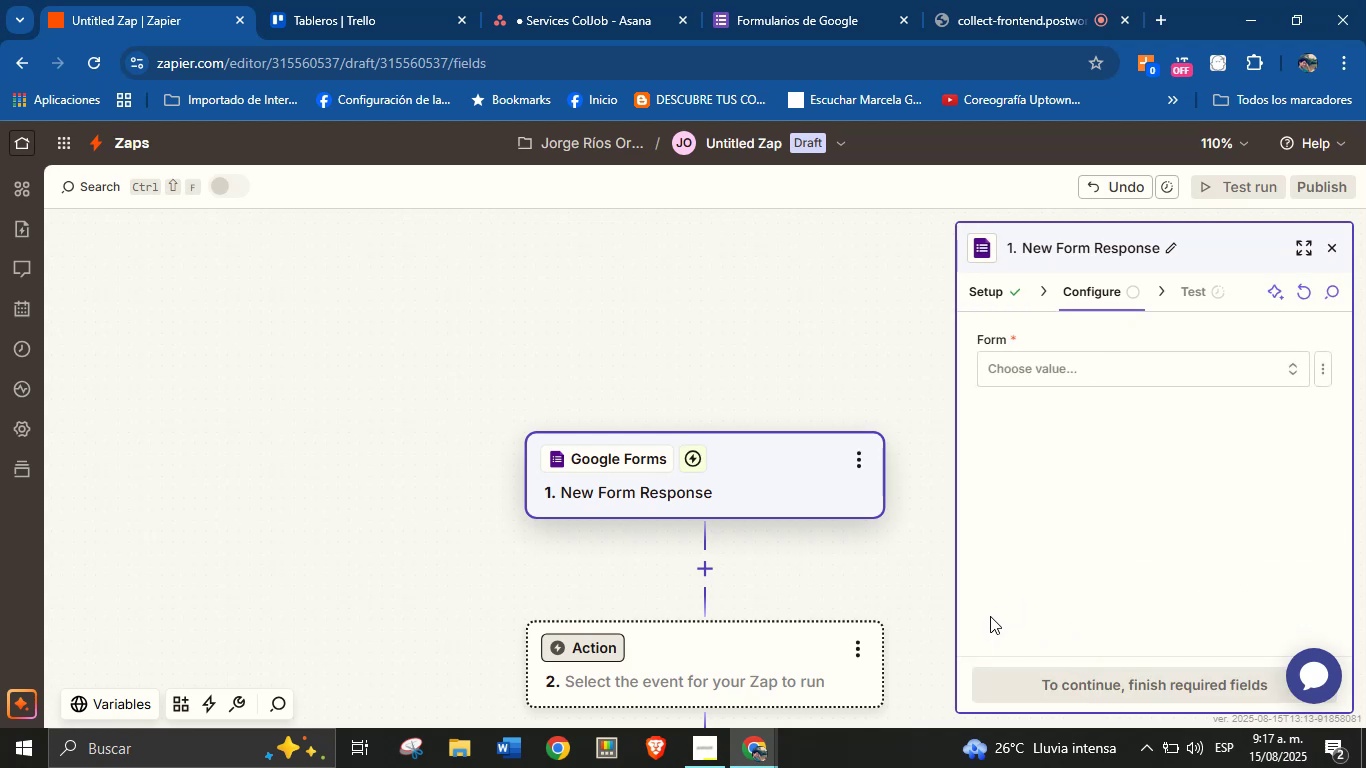 
left_click_drag(start_coordinate=[912, 609], to_coordinate=[911, 542])
 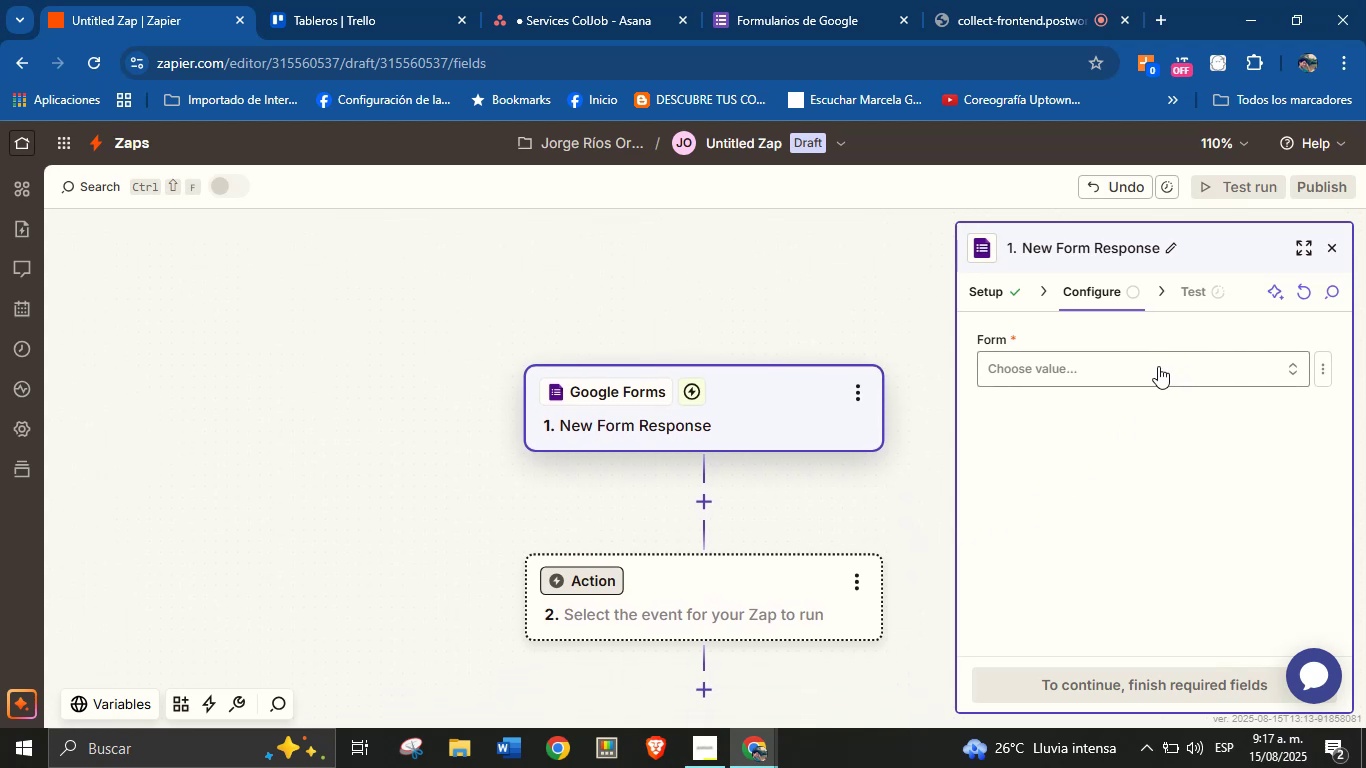 
left_click([1158, 366])
 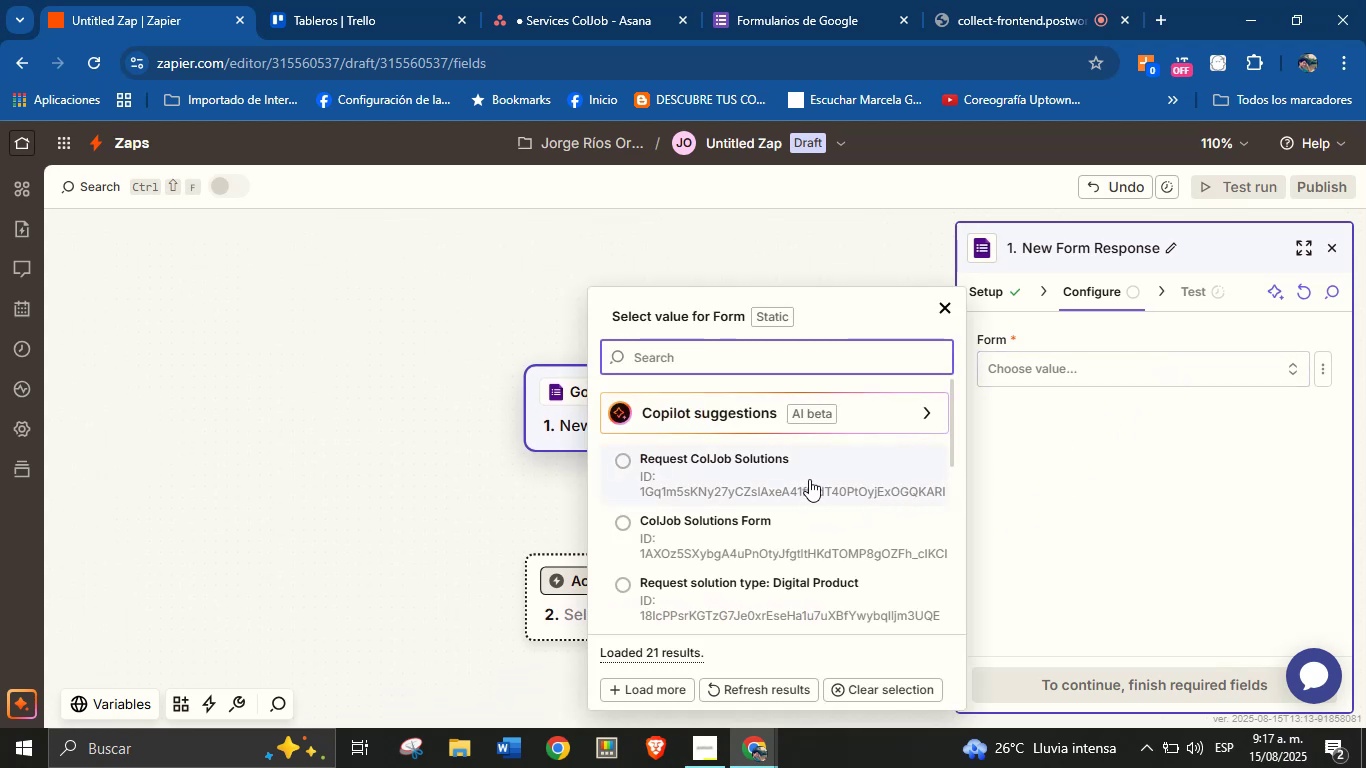 
wait(5.9)
 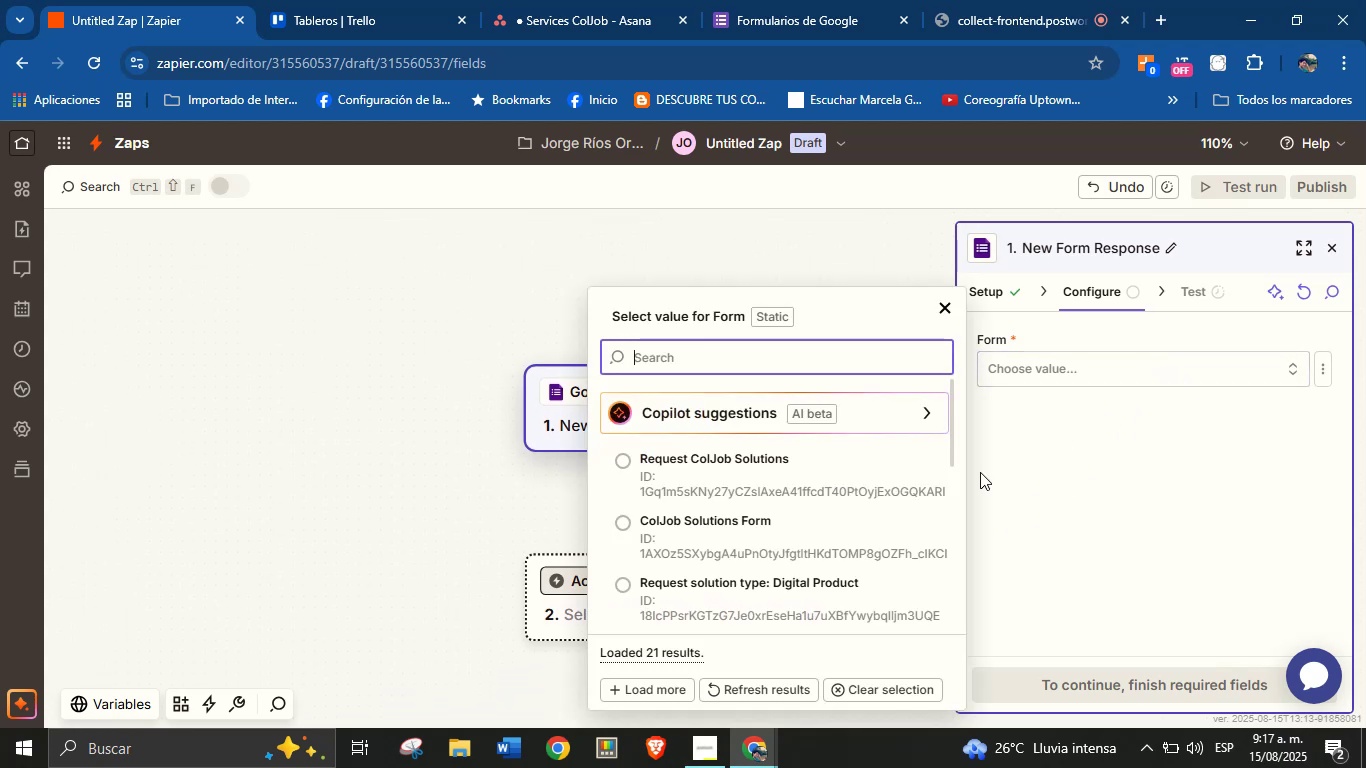 
left_click([809, 479])
 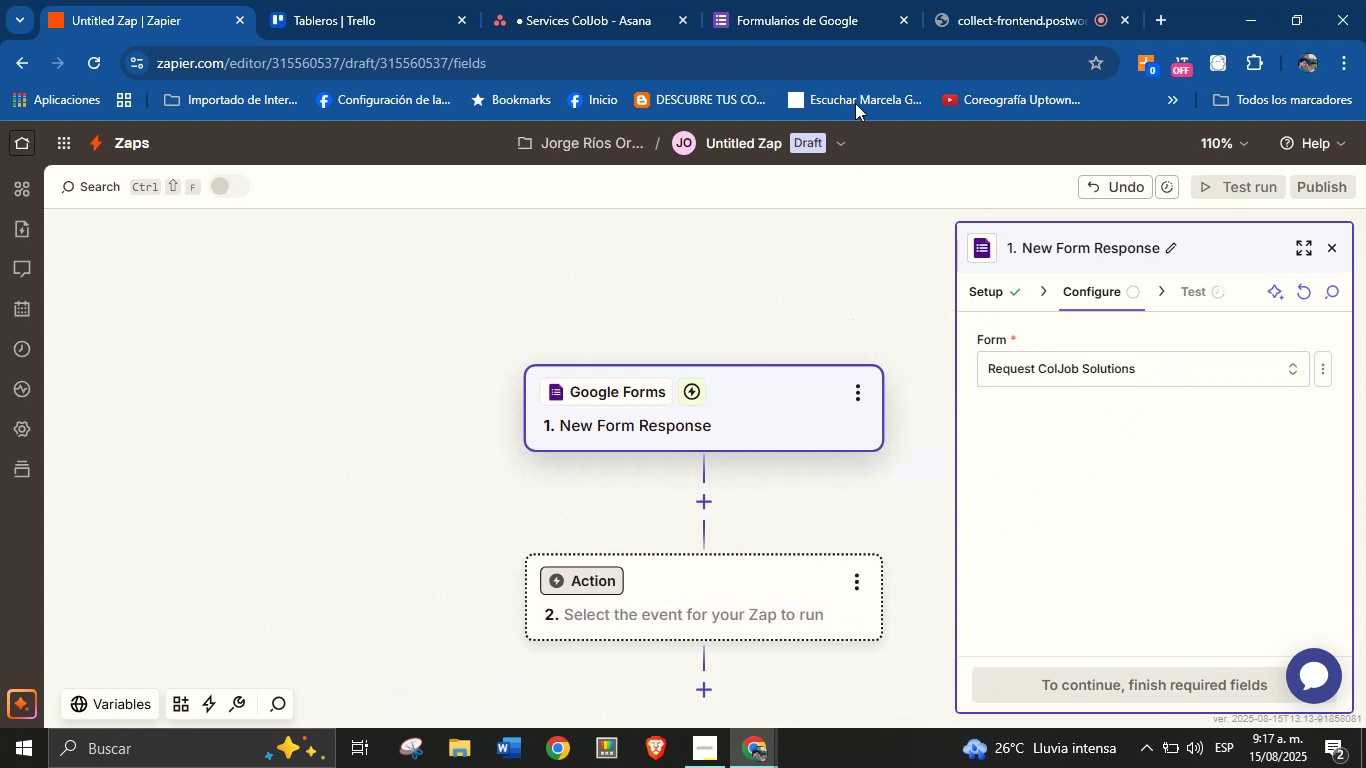 
left_click([795, 0])
 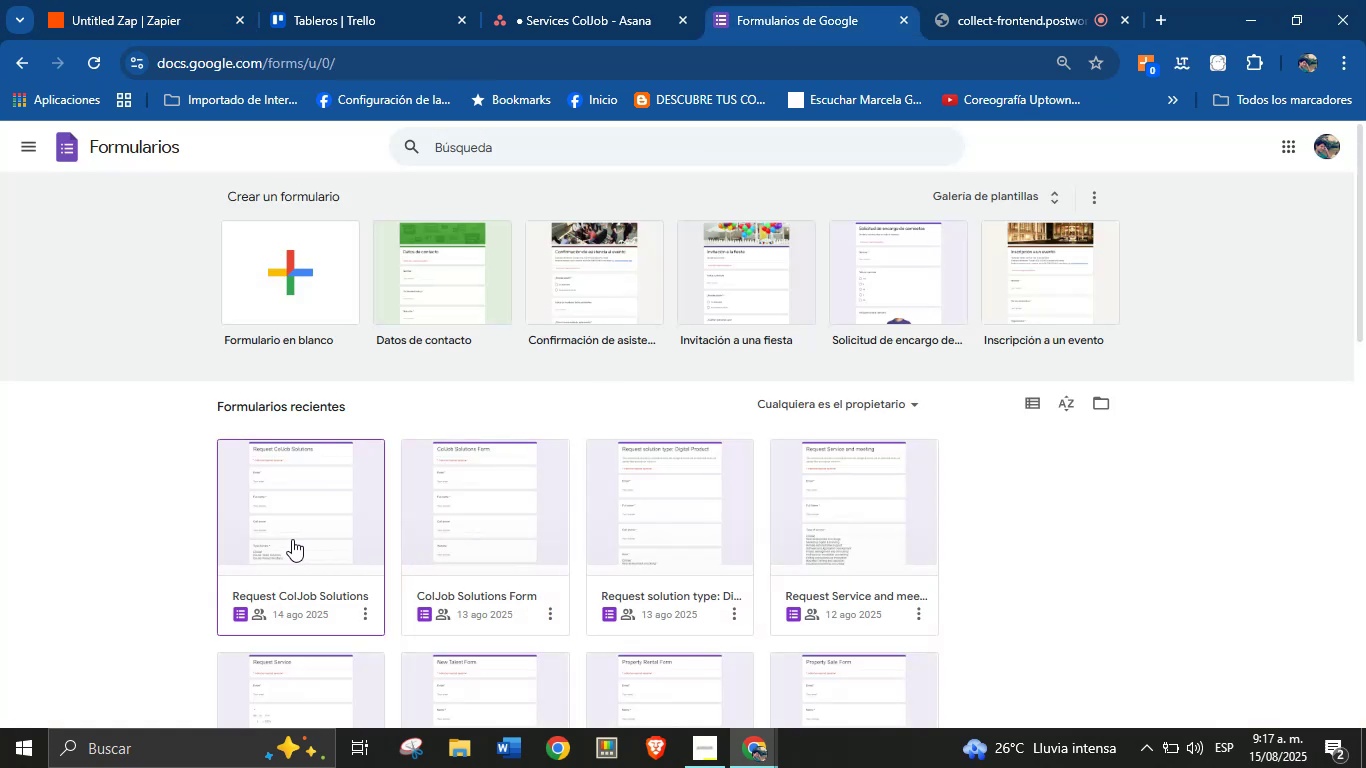 
double_click([292, 535])
 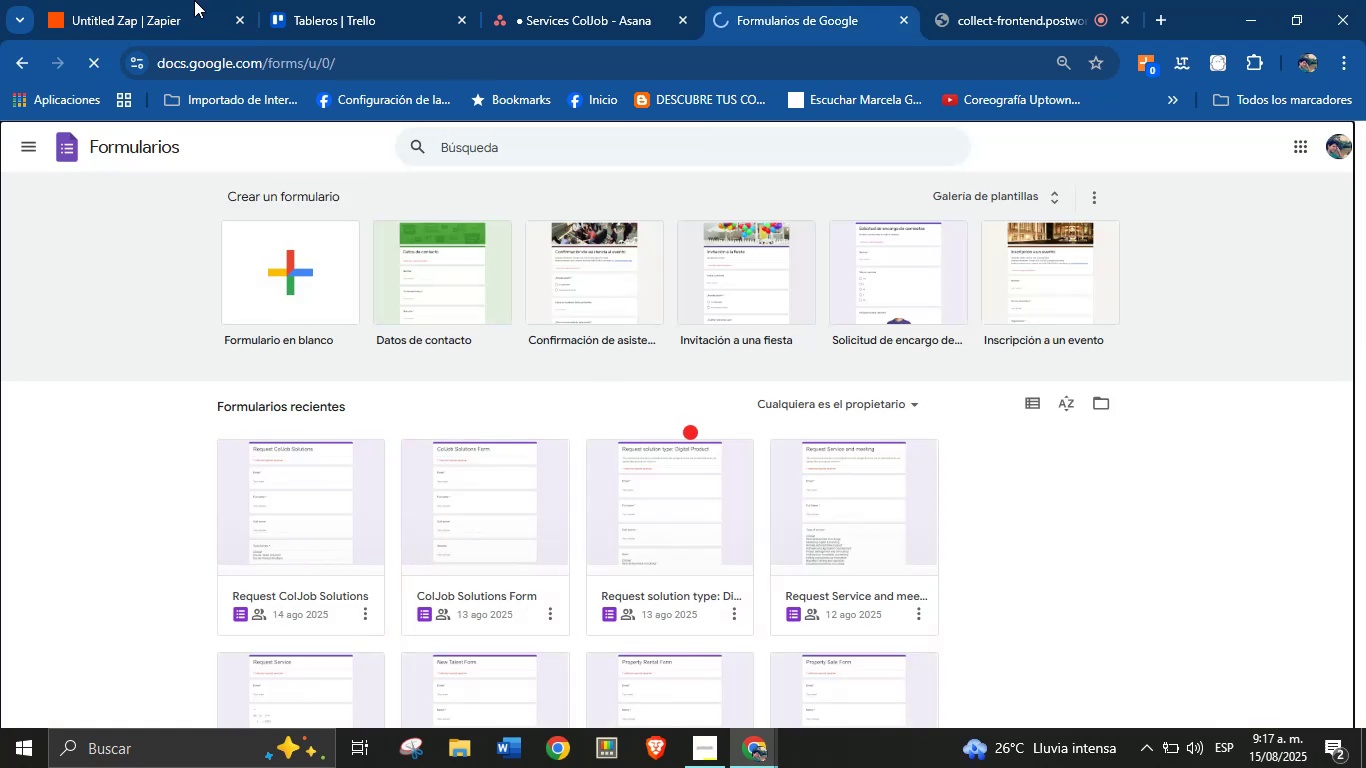 
left_click([120, 0])
 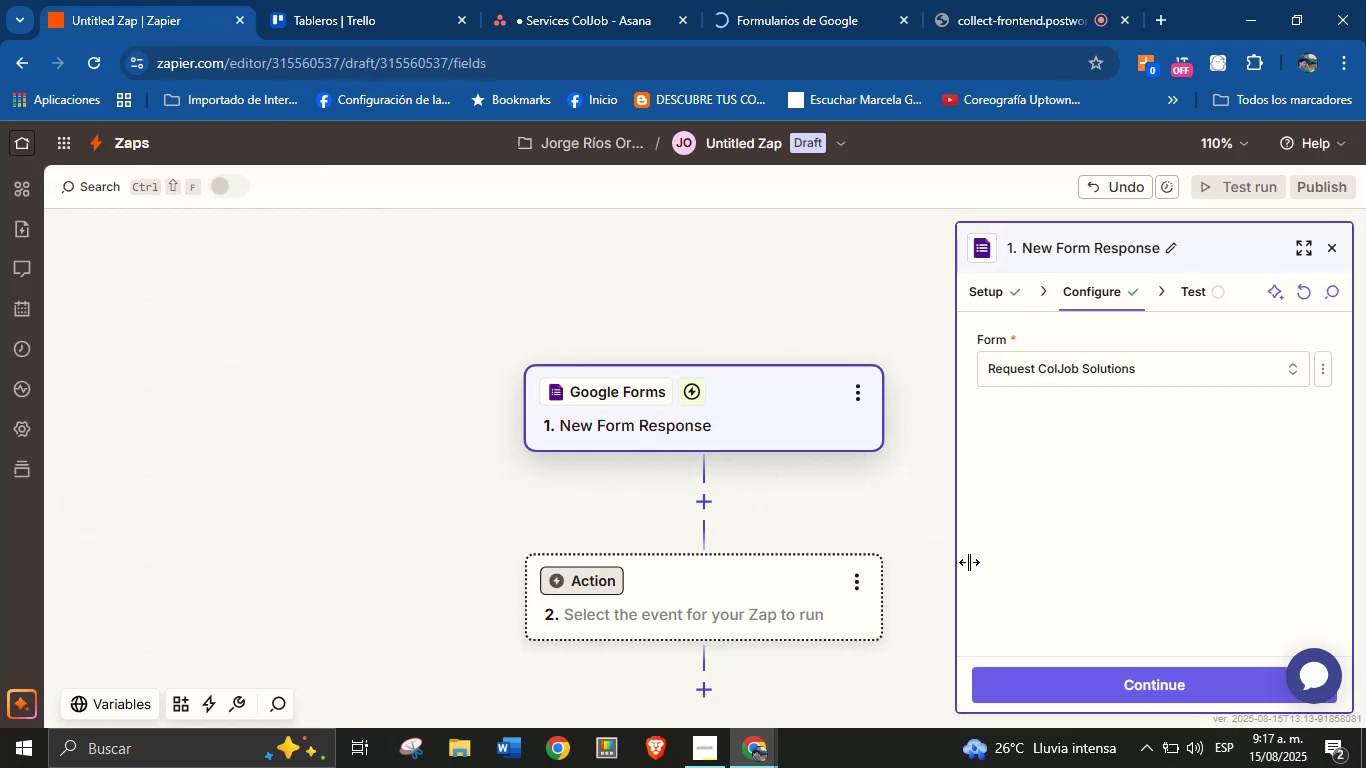 
left_click_drag(start_coordinate=[919, 531], to_coordinate=[919, 483])
 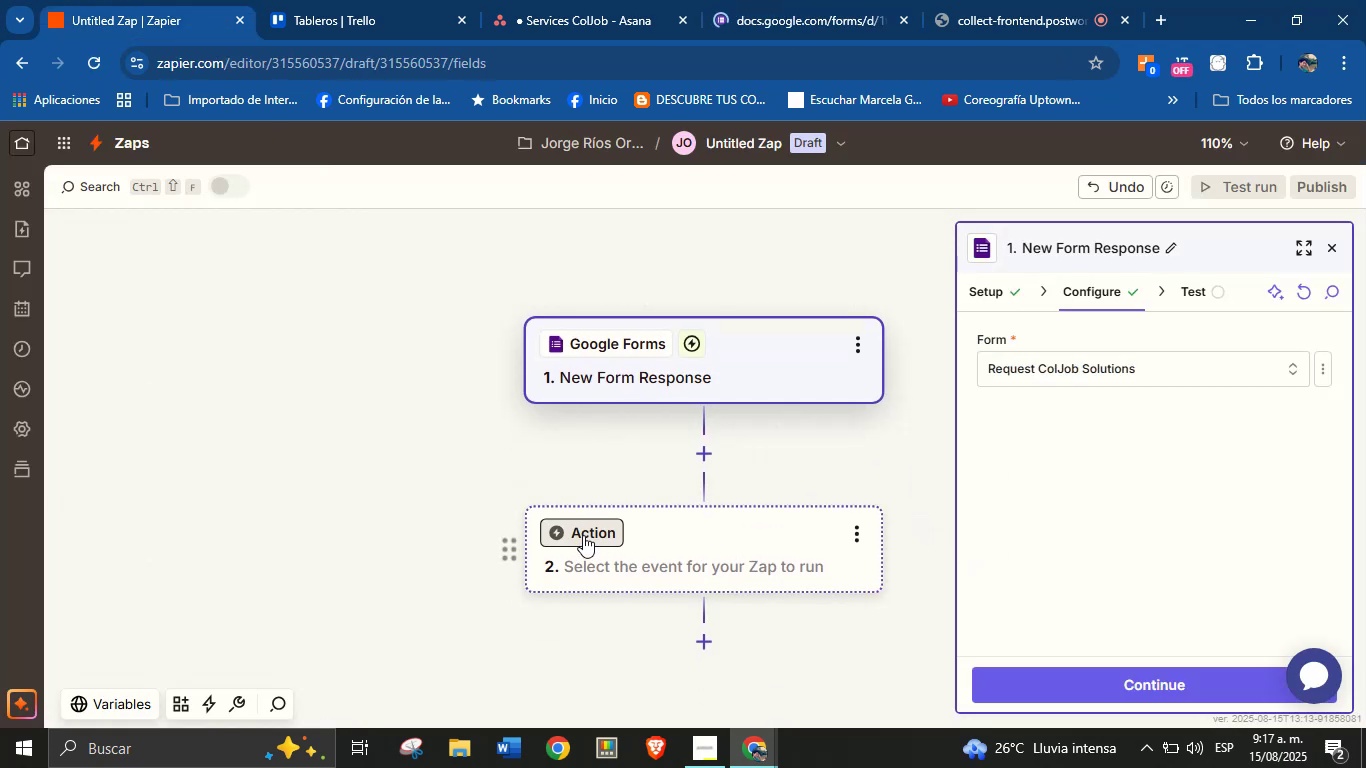 
left_click([581, 530])
 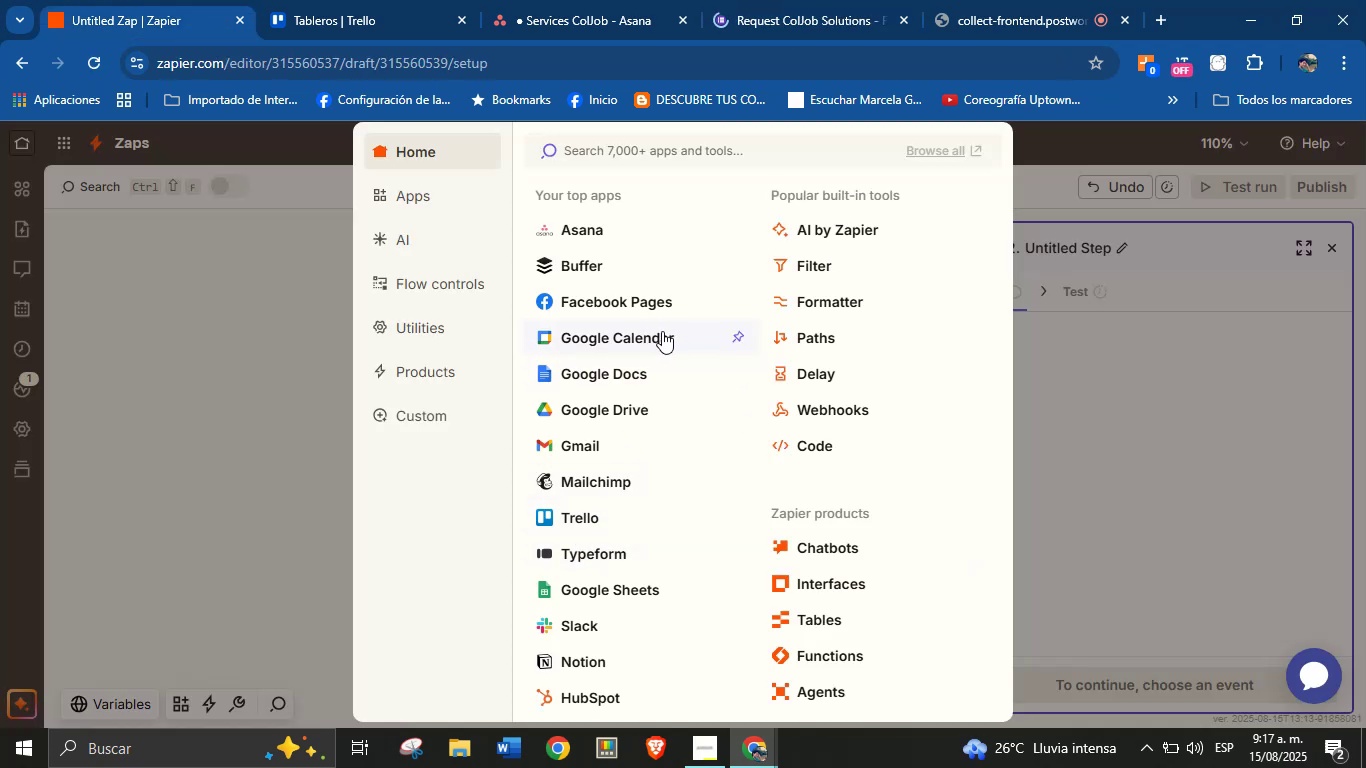 
left_click([812, 343])
 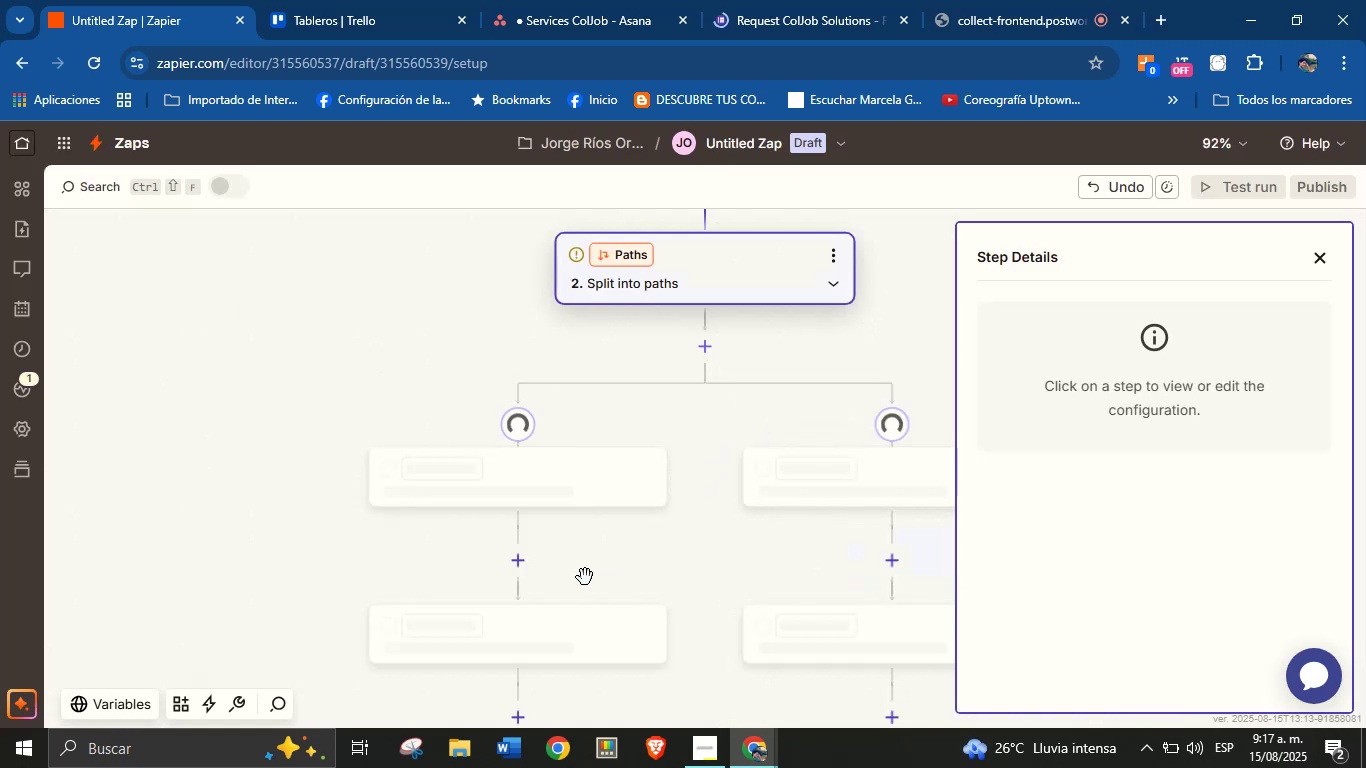 
left_click([568, 417])
 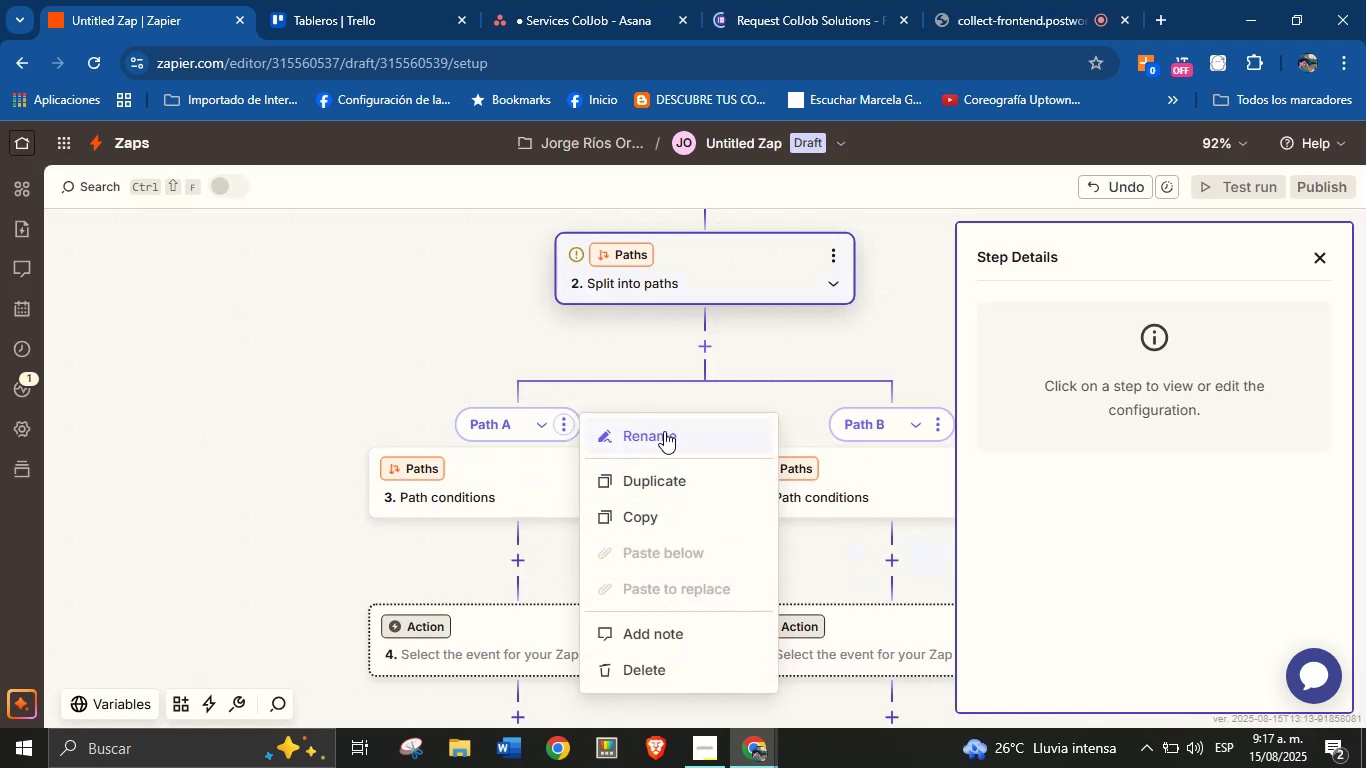 
wait(5.73)
 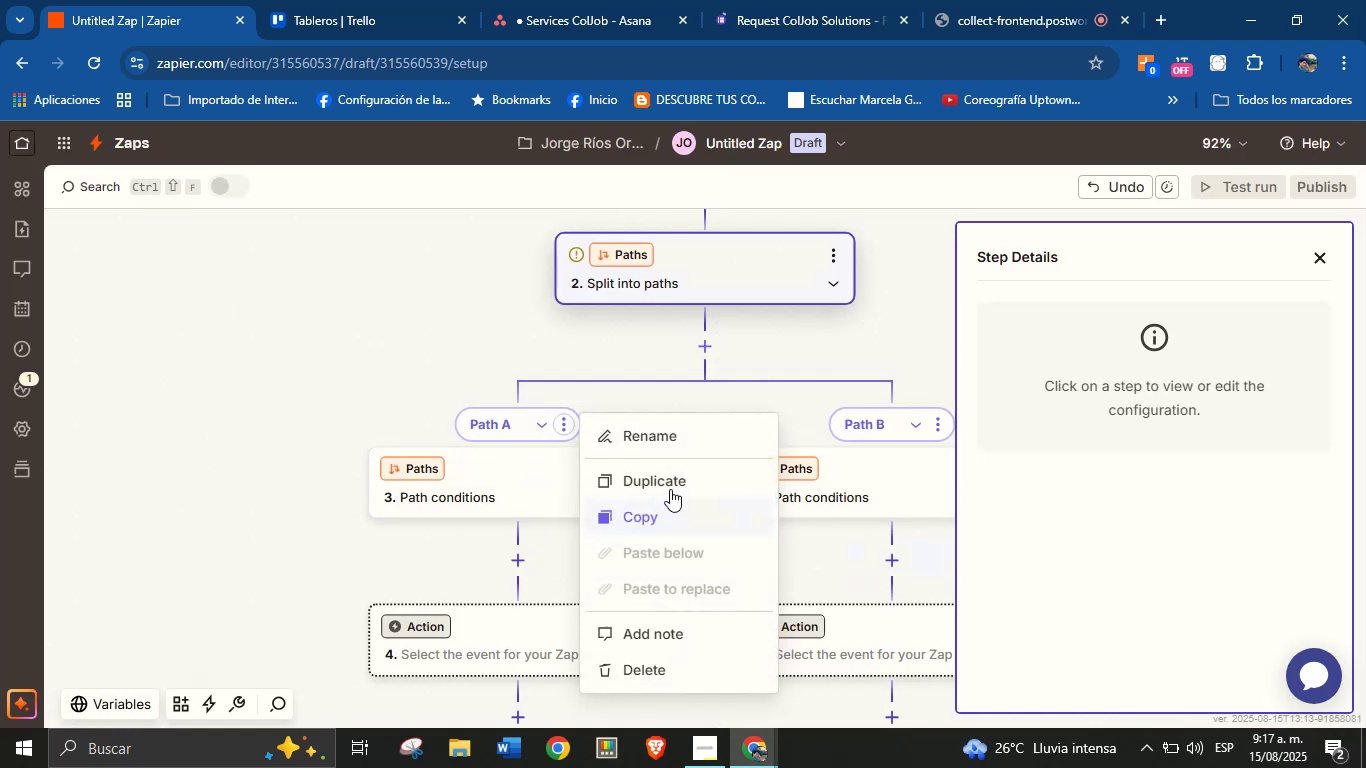 
left_click([666, 434])
 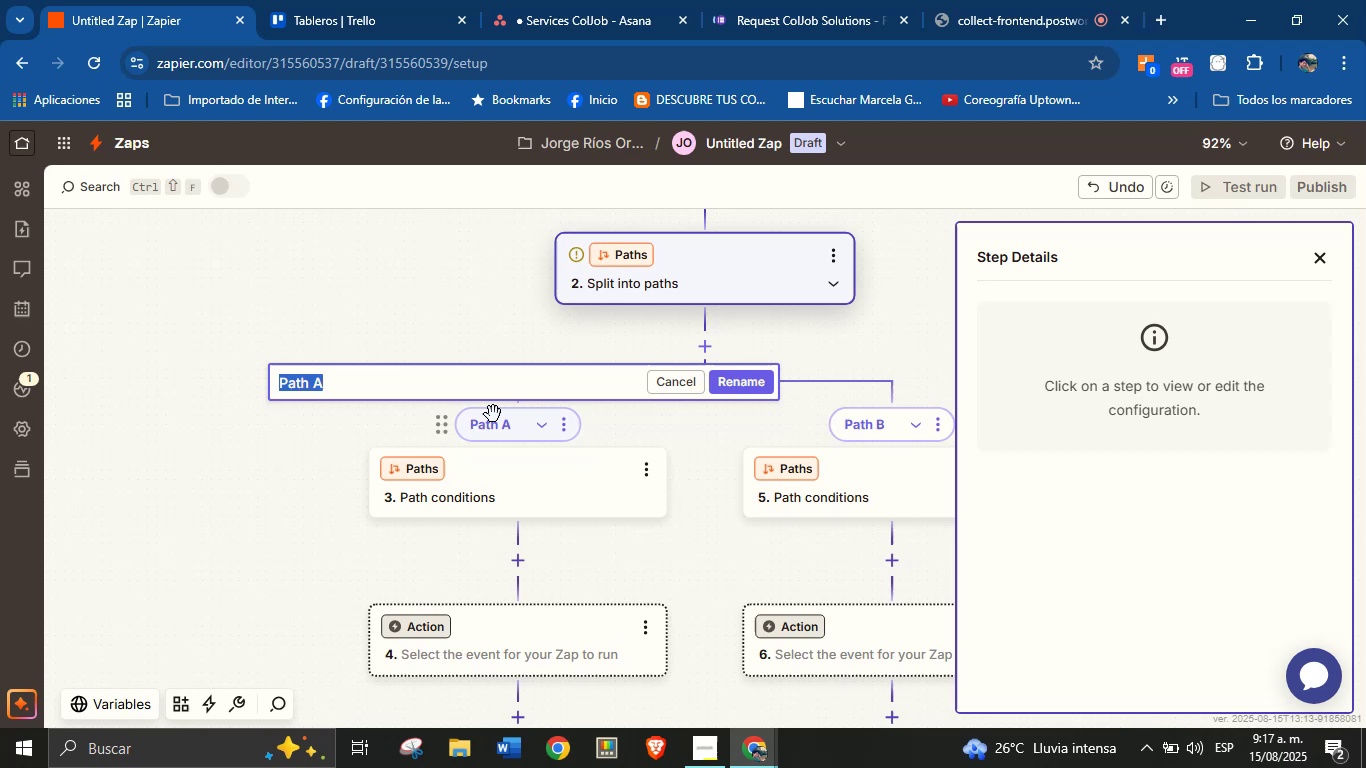 
wait(15.37)
 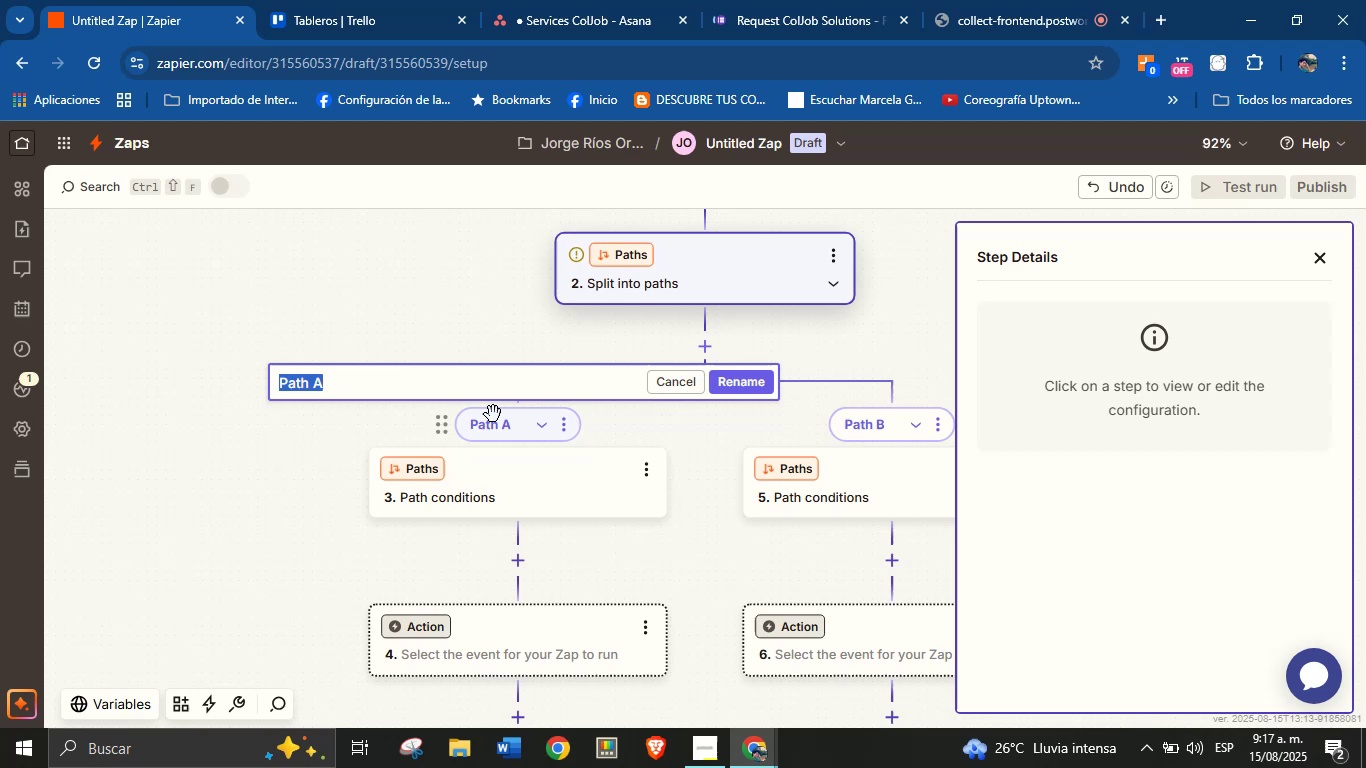 
left_click([664, 381])
 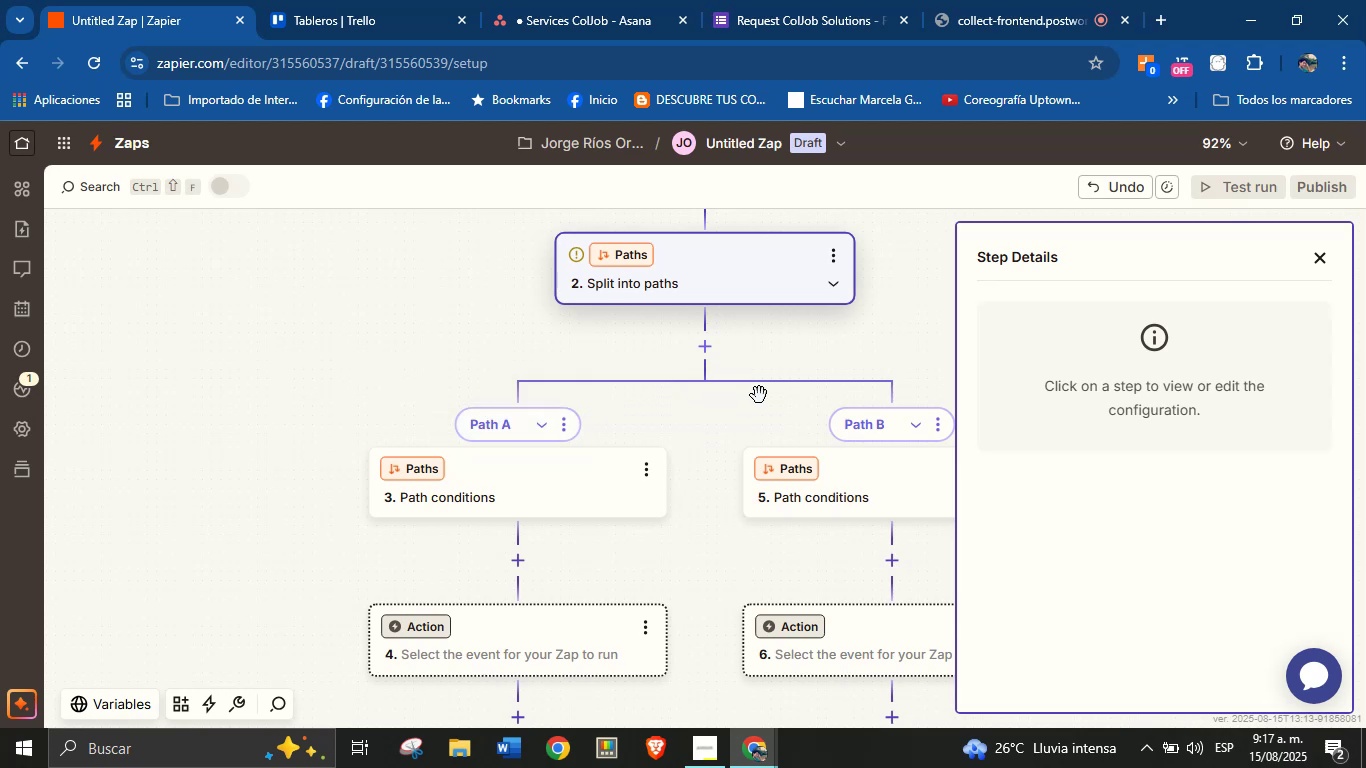 
left_click_drag(start_coordinate=[823, 364], to_coordinate=[761, 540])
 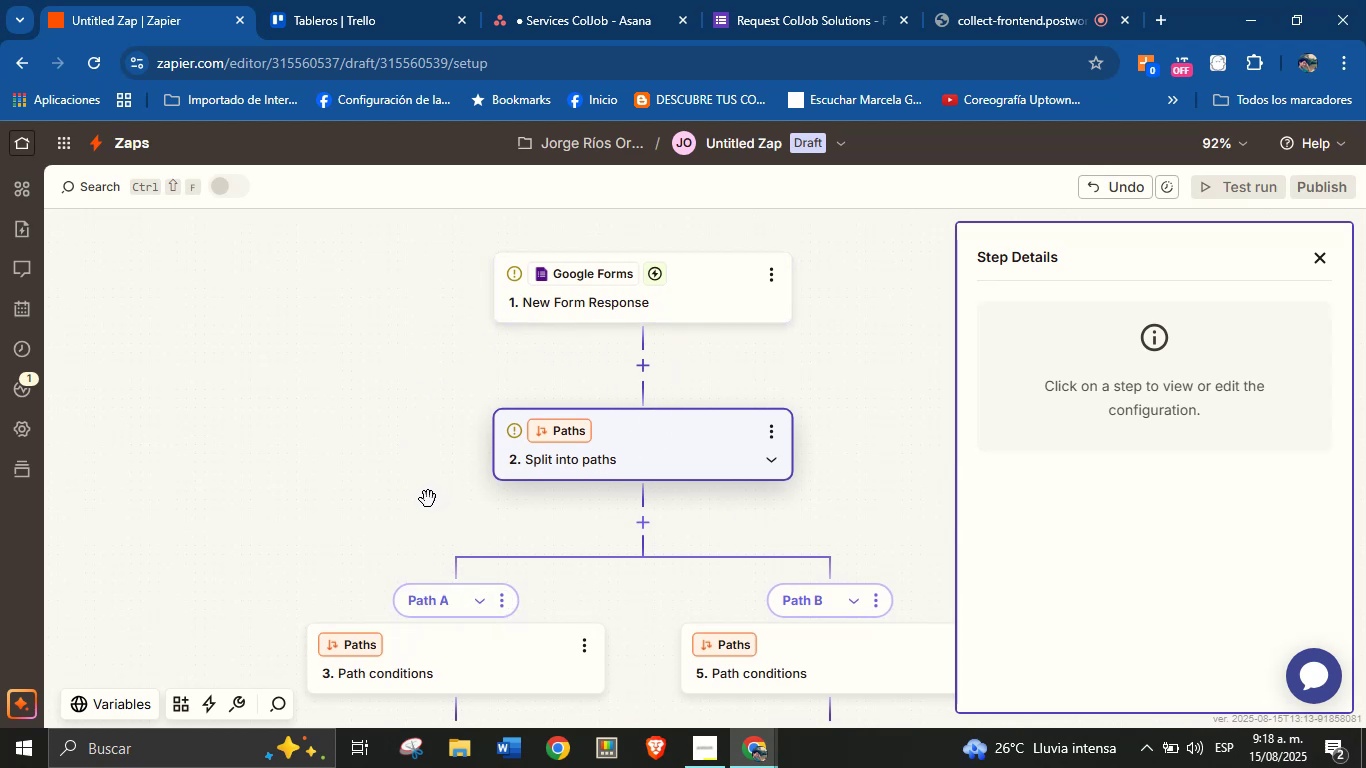 
wait(13.1)
 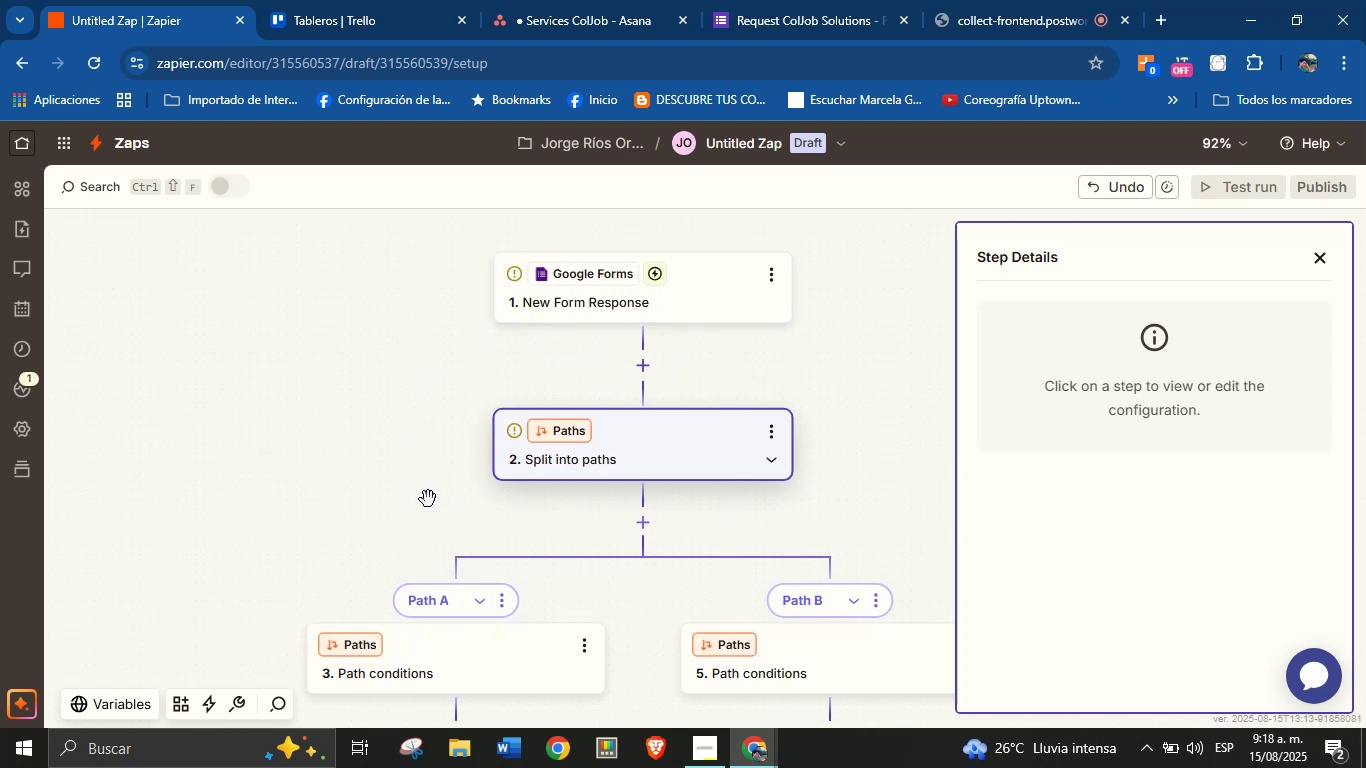 
left_click_drag(start_coordinate=[405, 453], to_coordinate=[393, 427])
 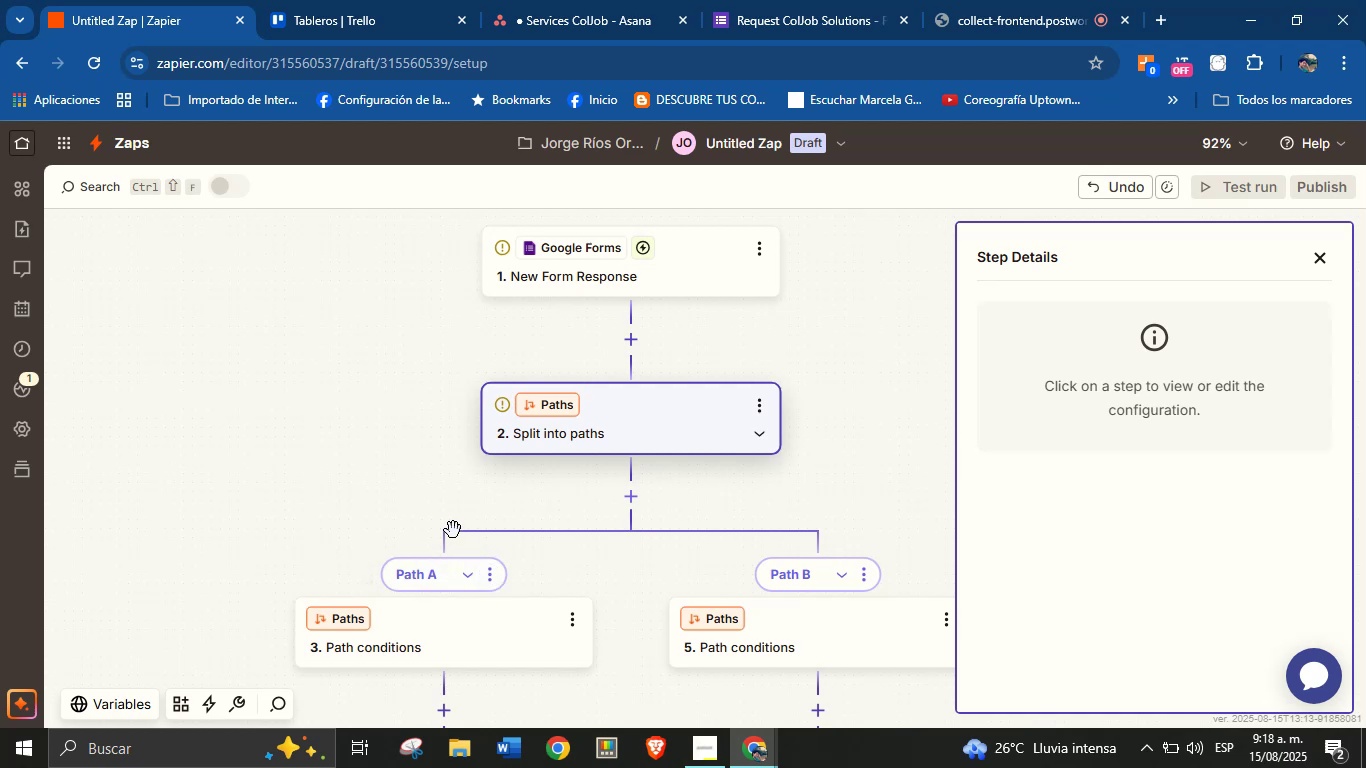 
wait(11.98)
 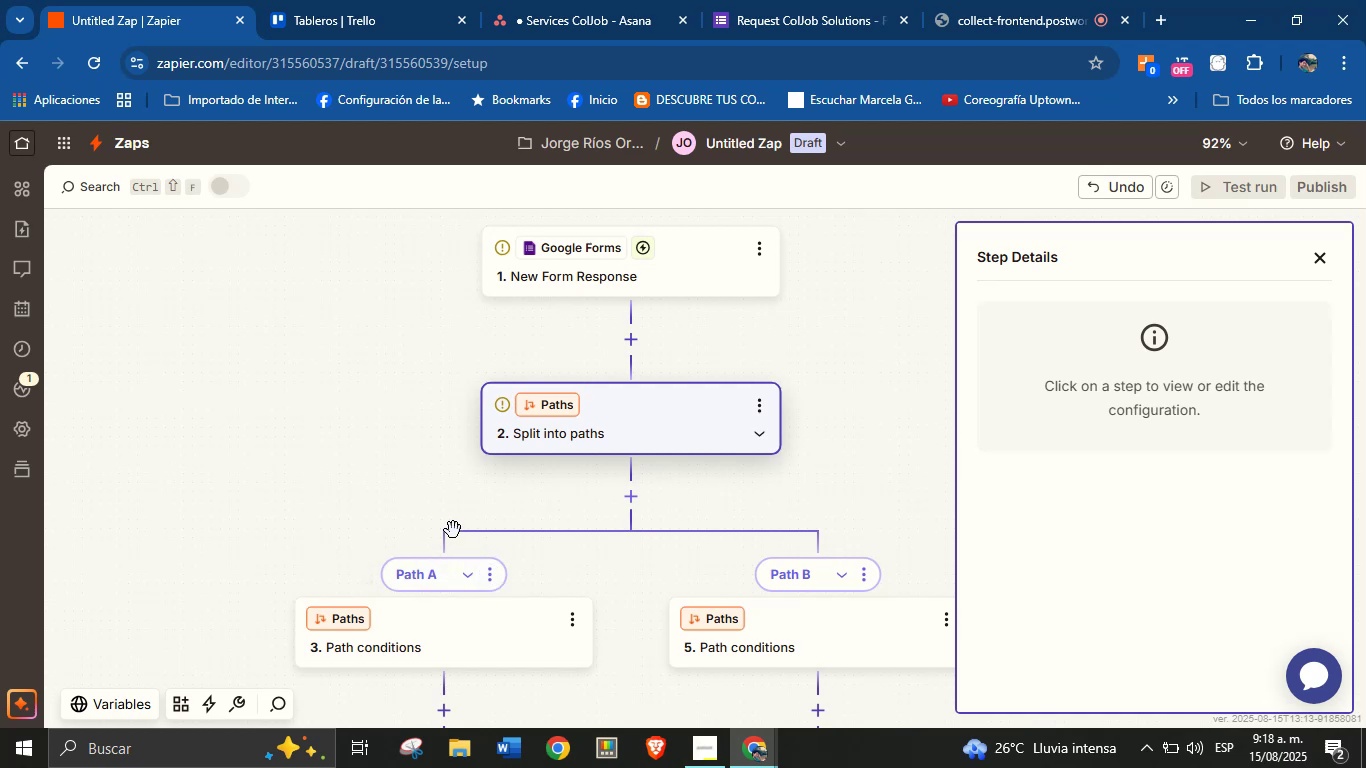 
left_click([631, 340])
 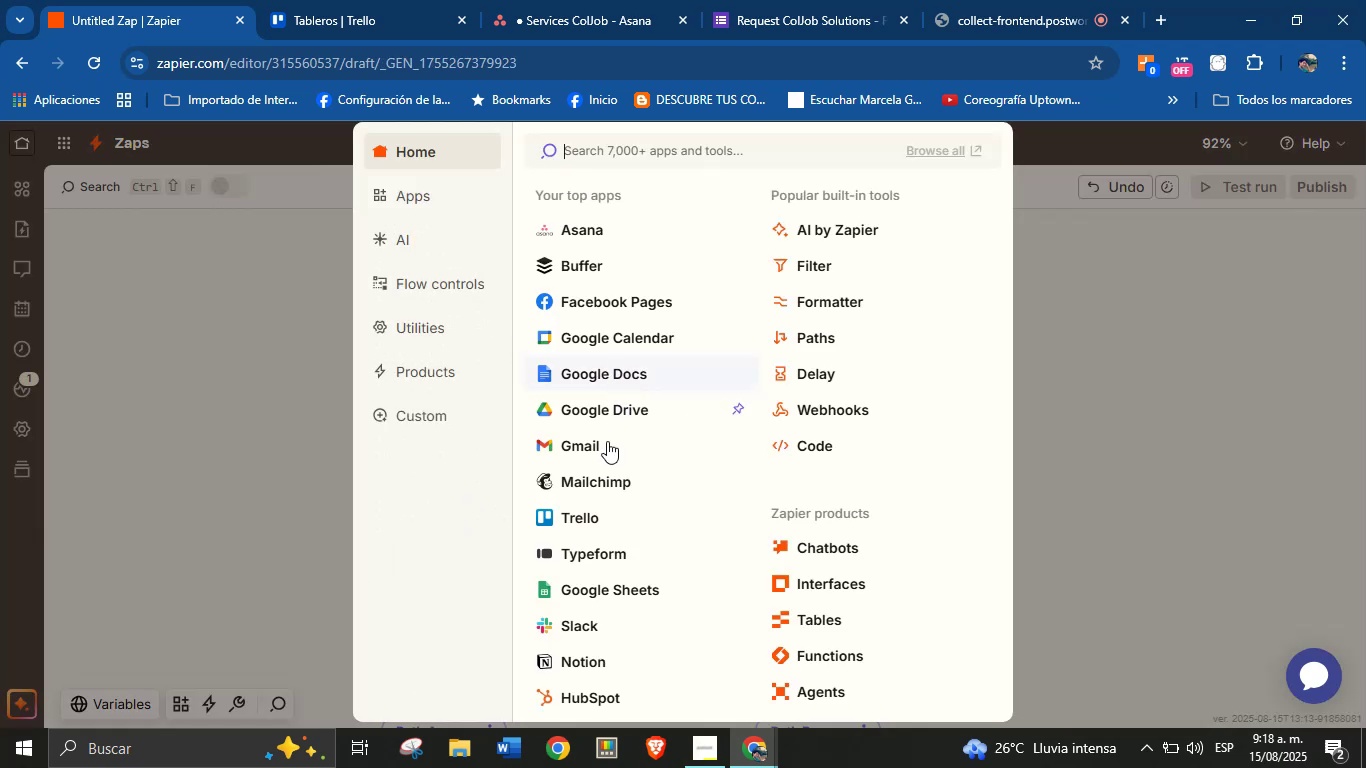 
left_click([585, 591])
 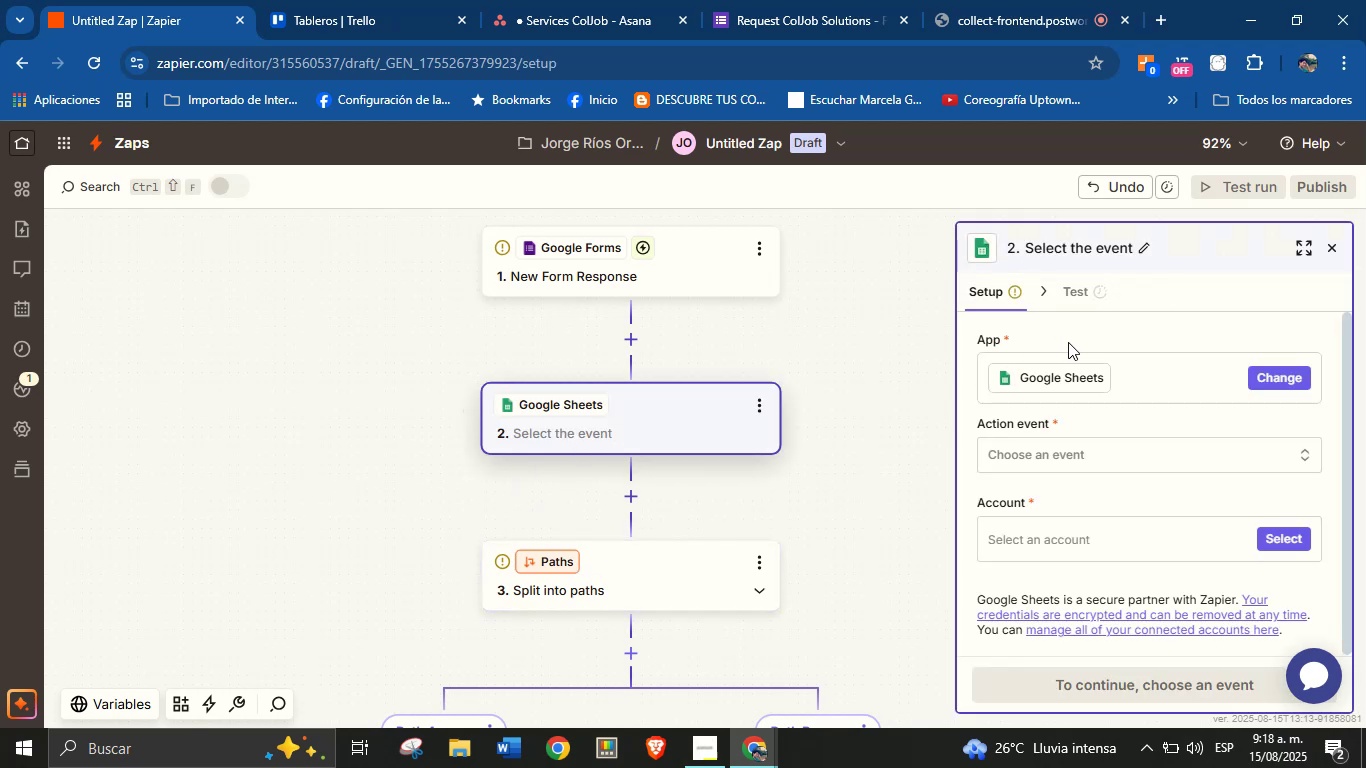 
left_click([1095, 461])
 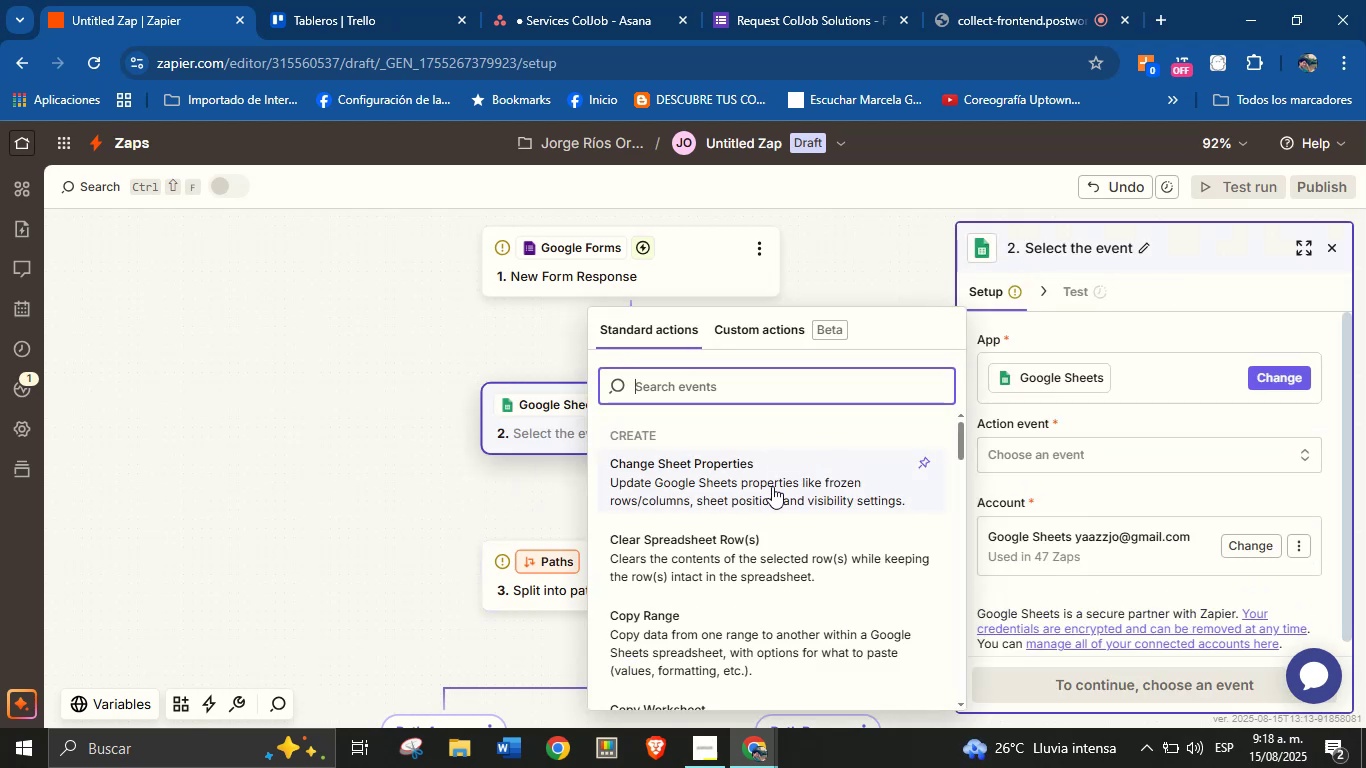 
wait(5.44)
 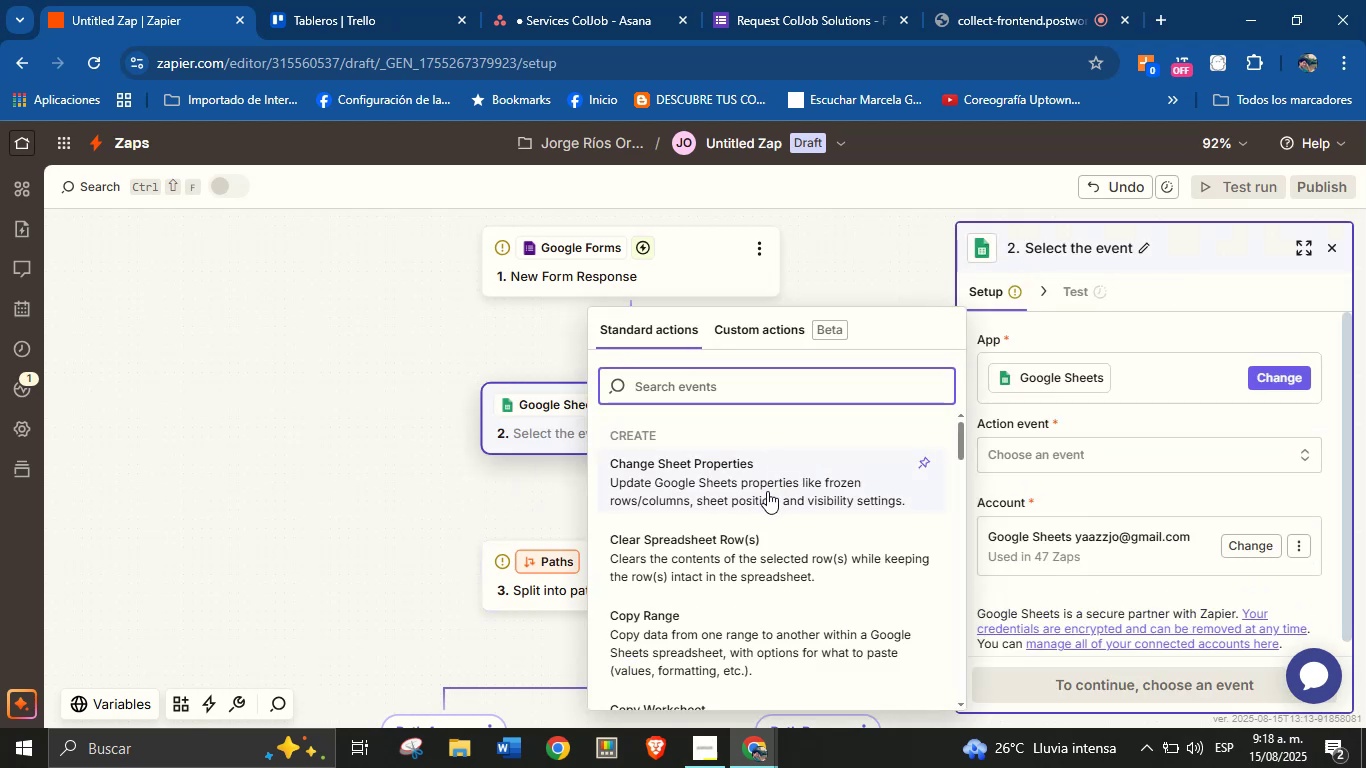 
scroll: coordinate [772, 486], scroll_direction: up, amount: 2.0
 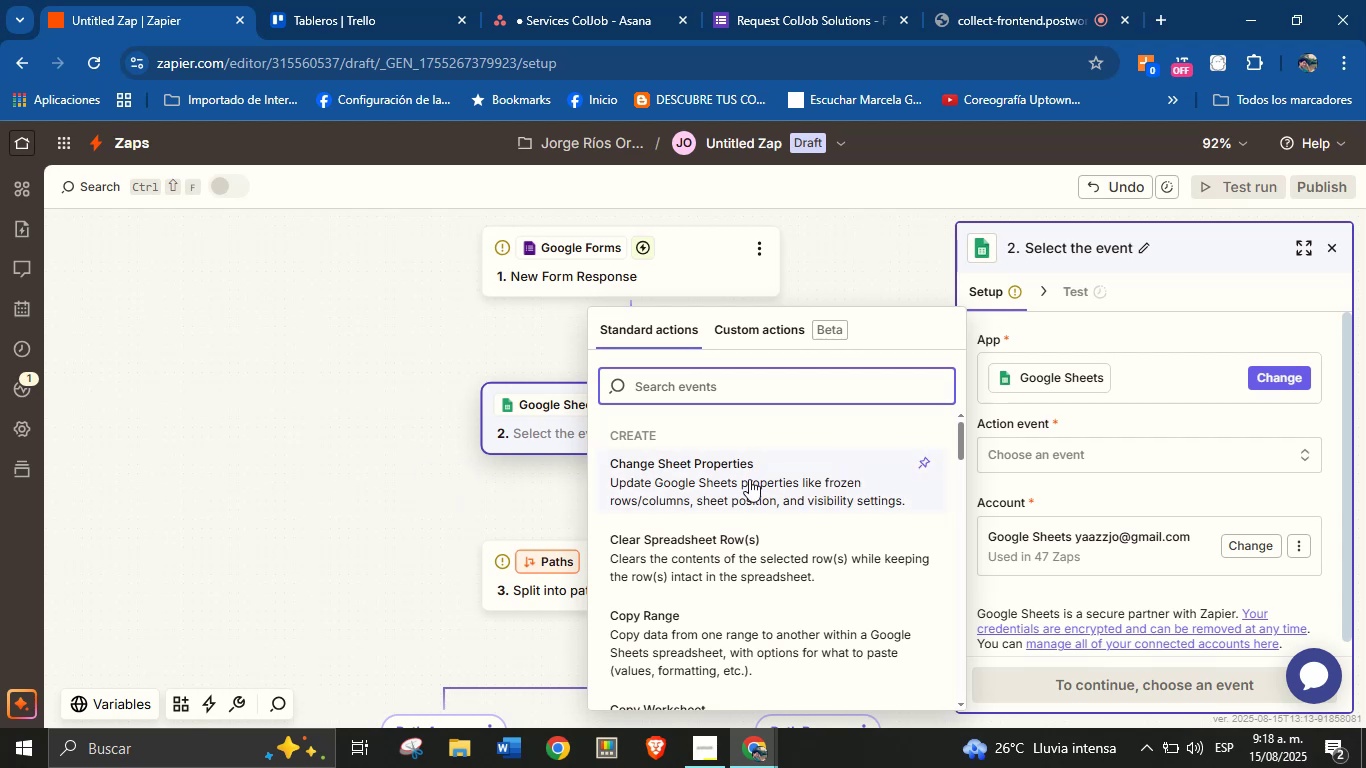 
wait(7.17)
 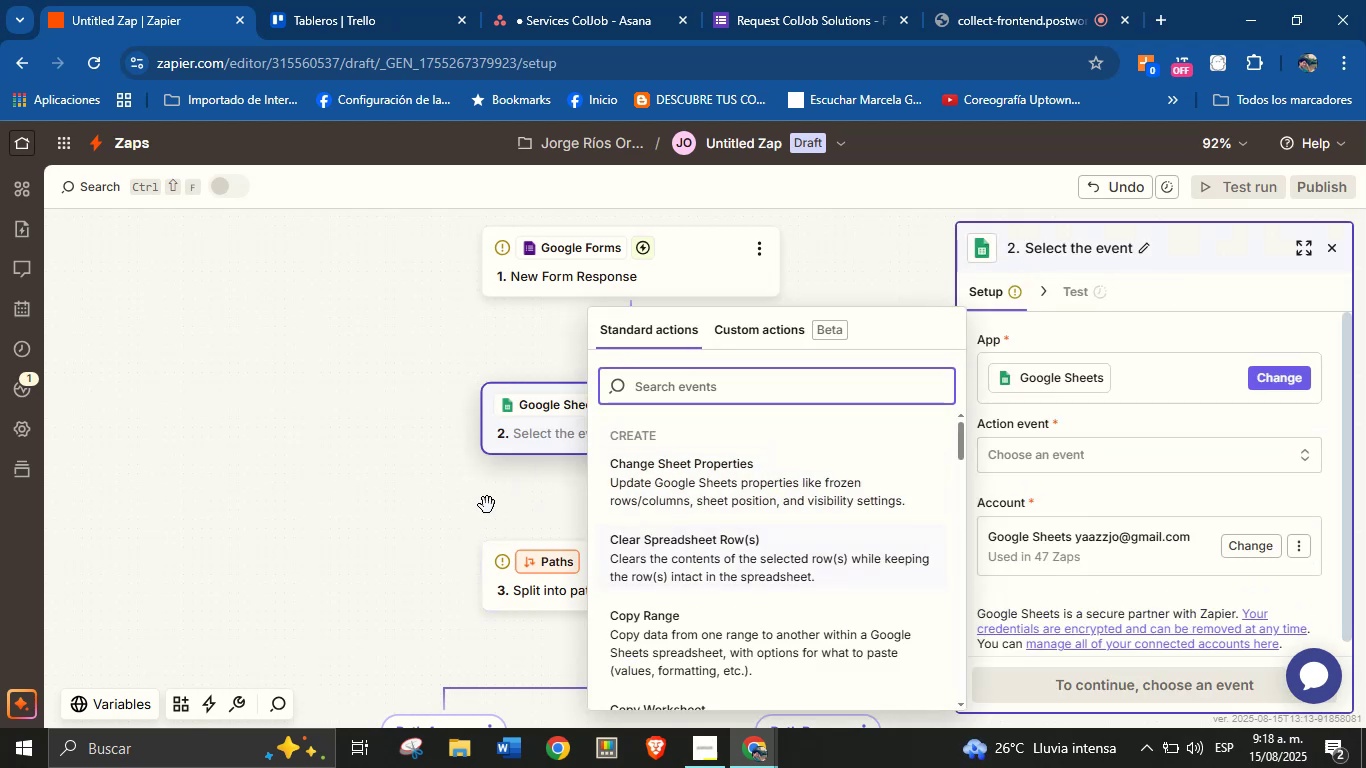 
scroll: coordinate [743, 596], scroll_direction: down, amount: 4.0
 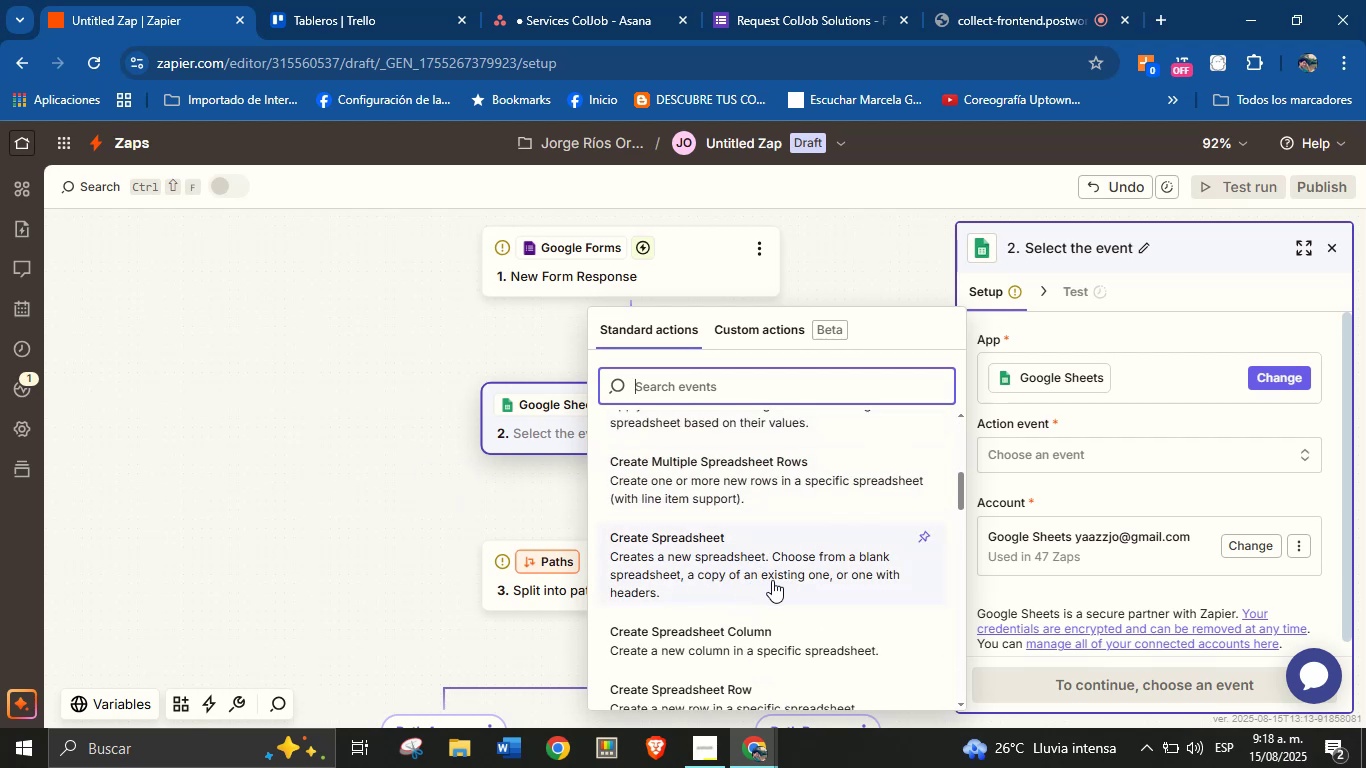 
wait(8.27)
 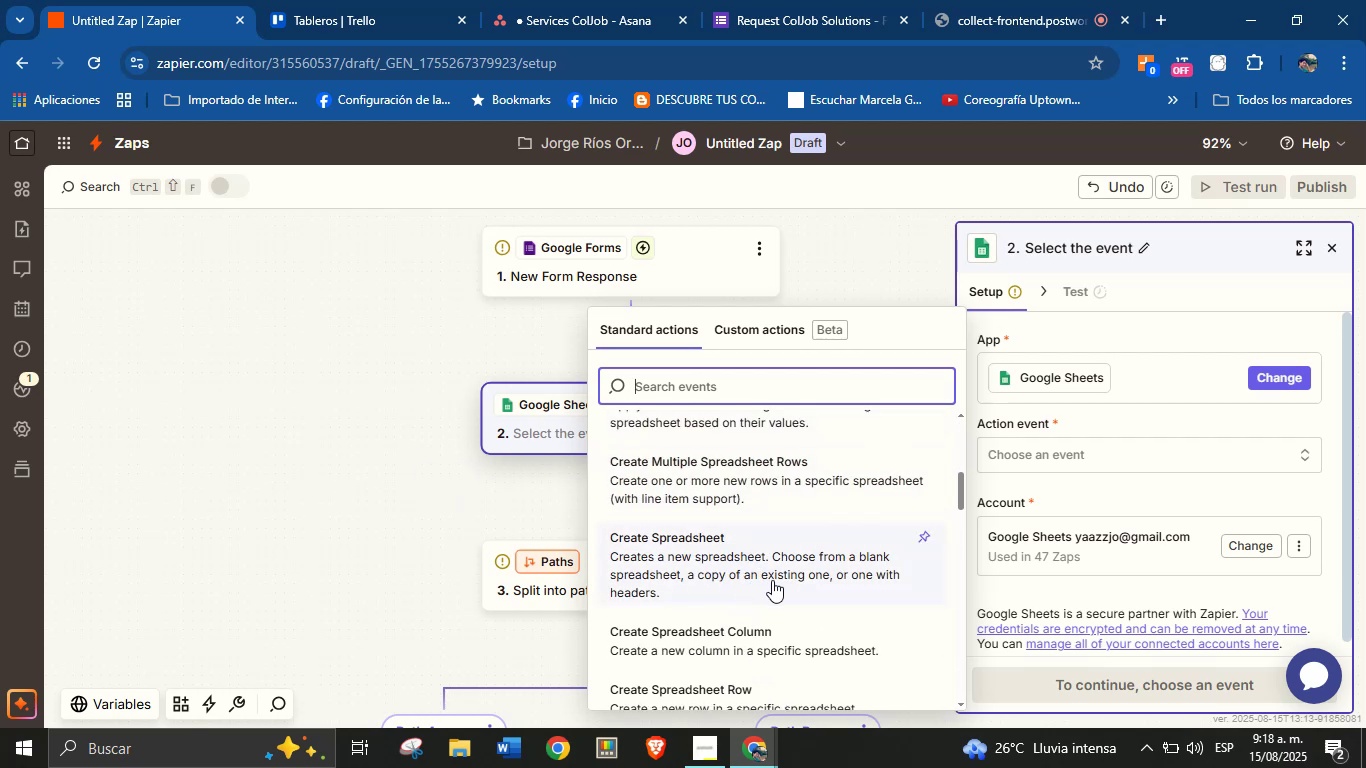 
left_click([378, 490])
 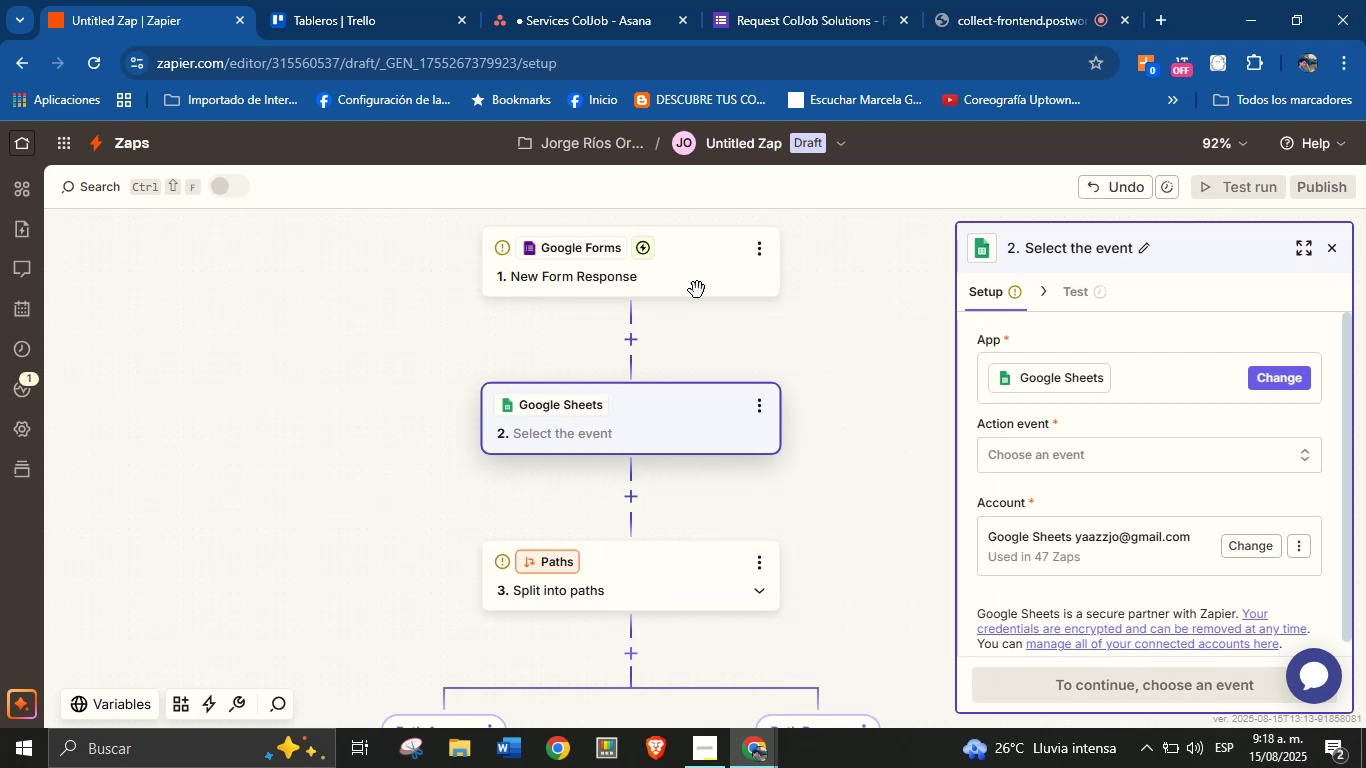 
left_click_drag(start_coordinate=[725, 268], to_coordinate=[717, 269])
 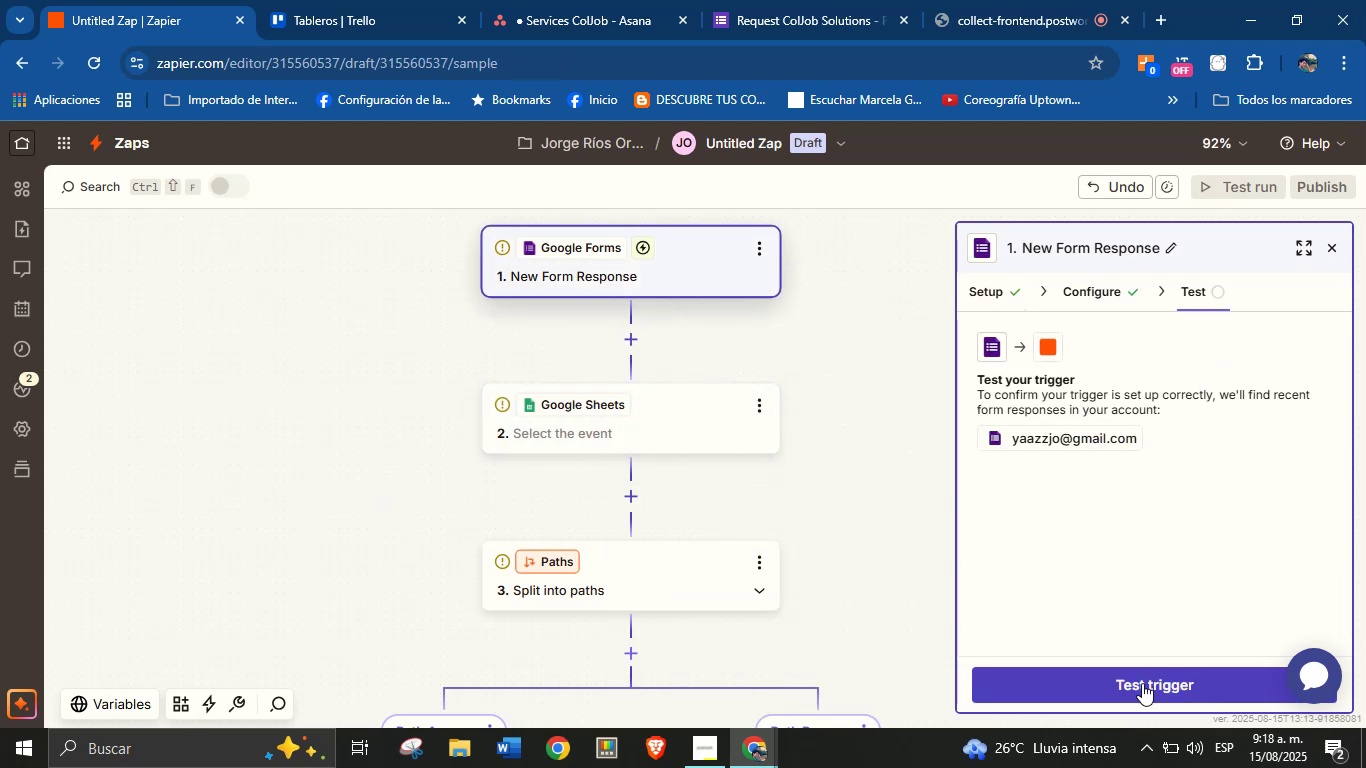 
left_click([1098, 293])
 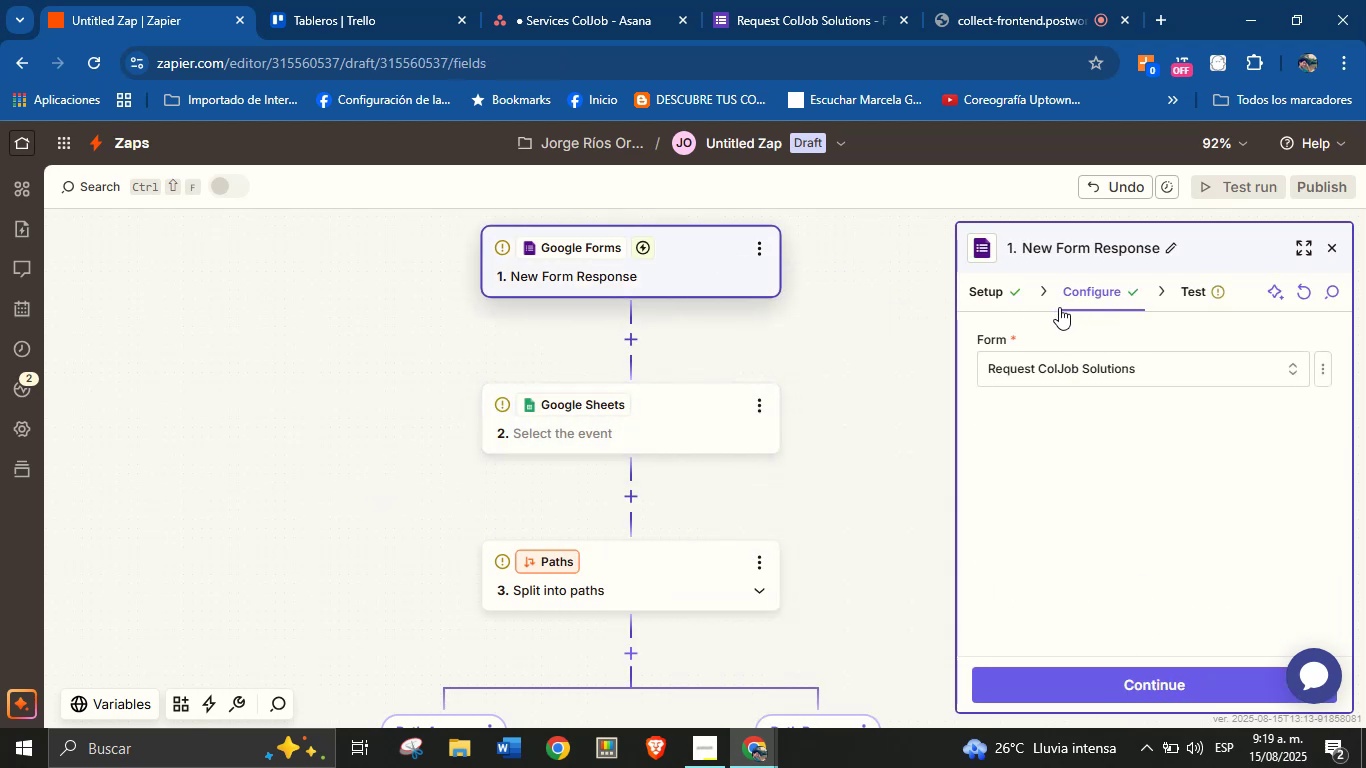 
left_click([988, 297])
 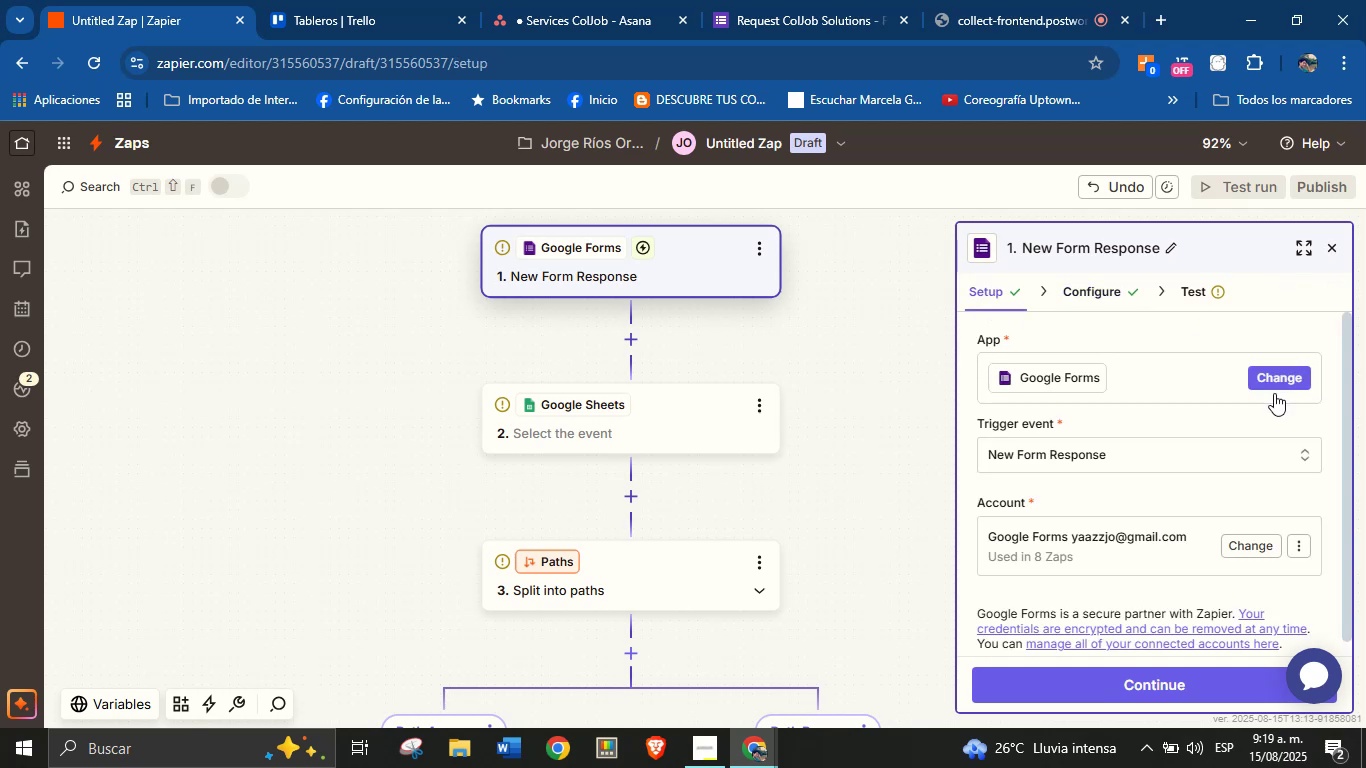 
double_click([1274, 386])
 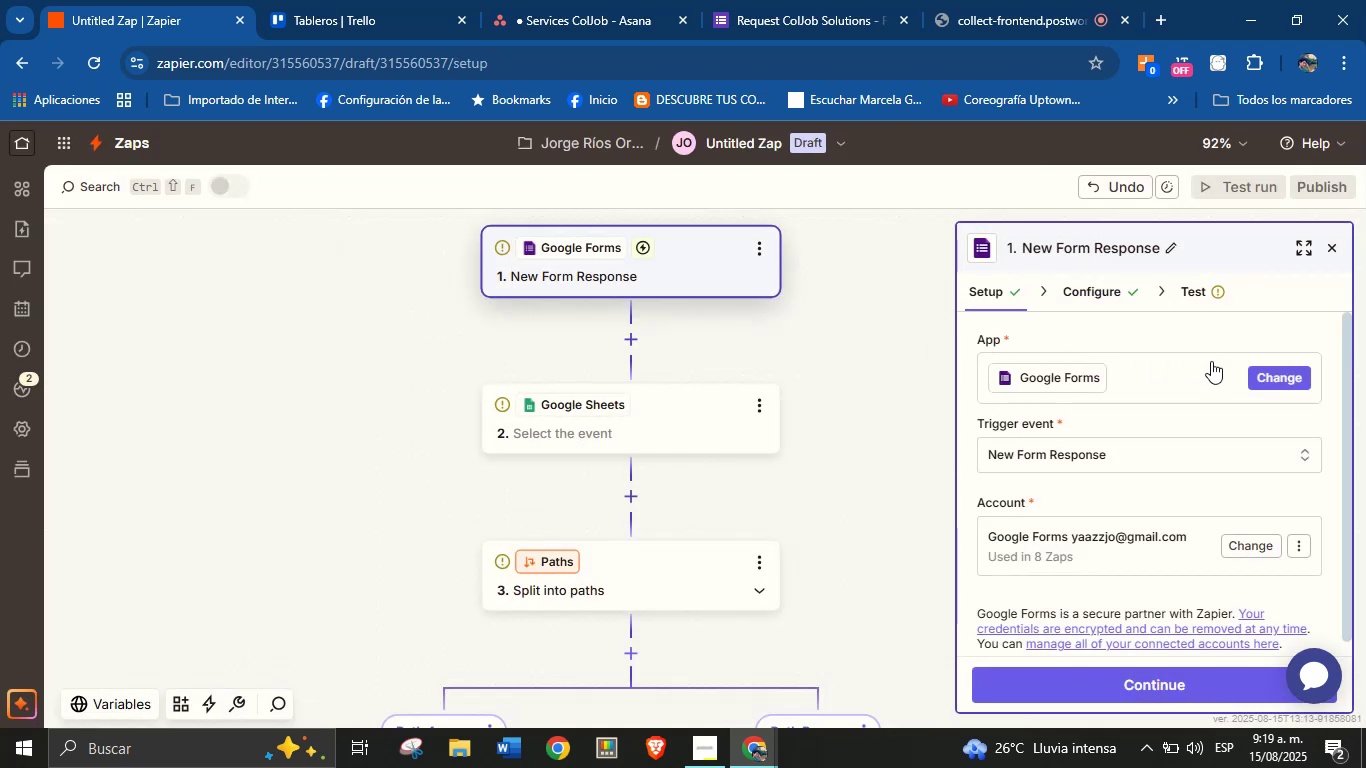 
left_click([1255, 376])
 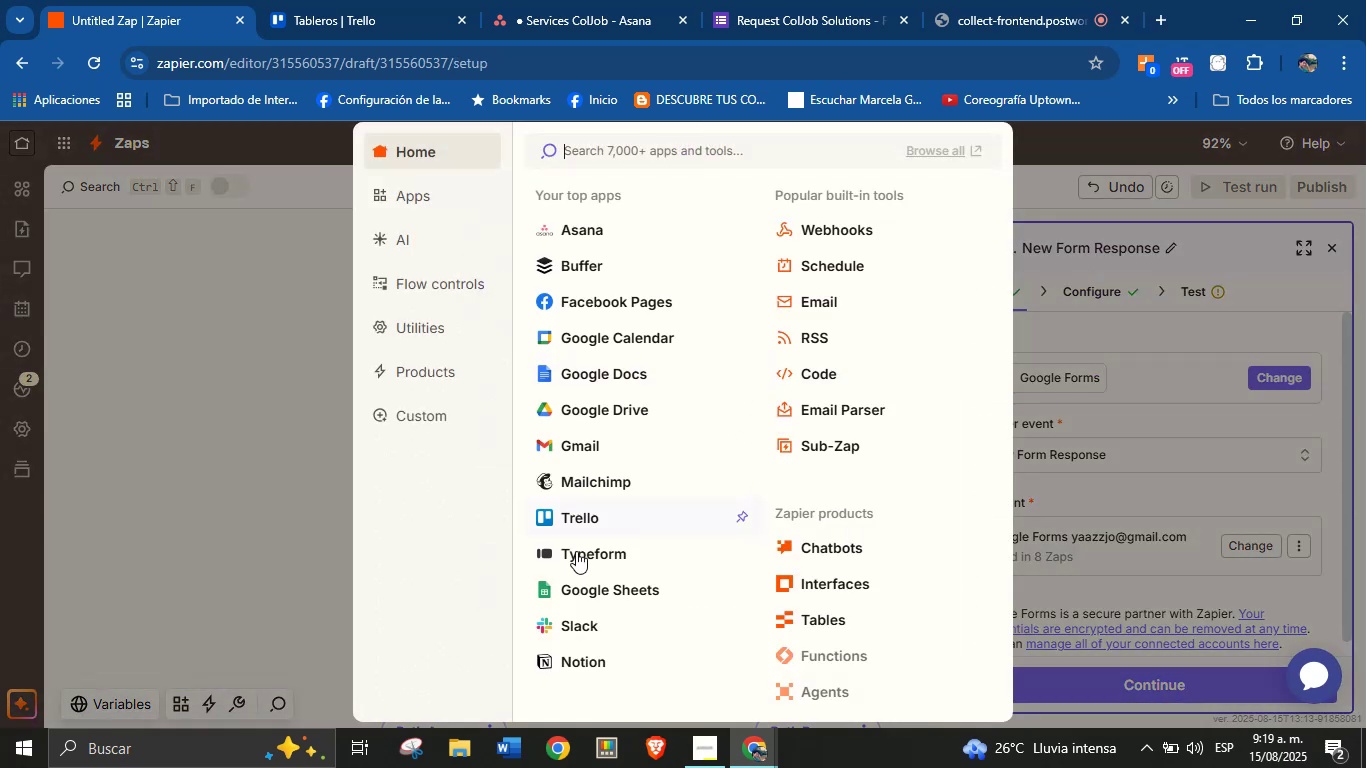 
left_click([574, 586])
 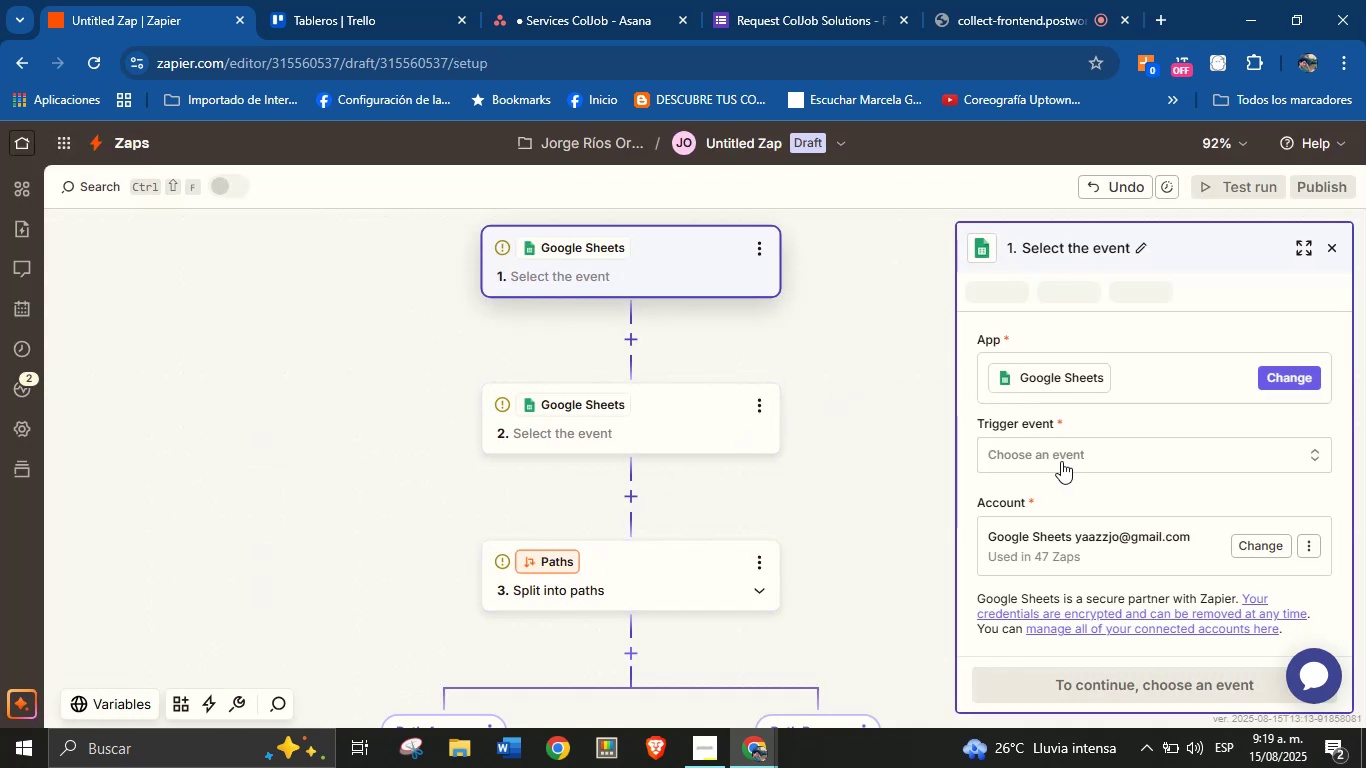 
left_click([1156, 459])
 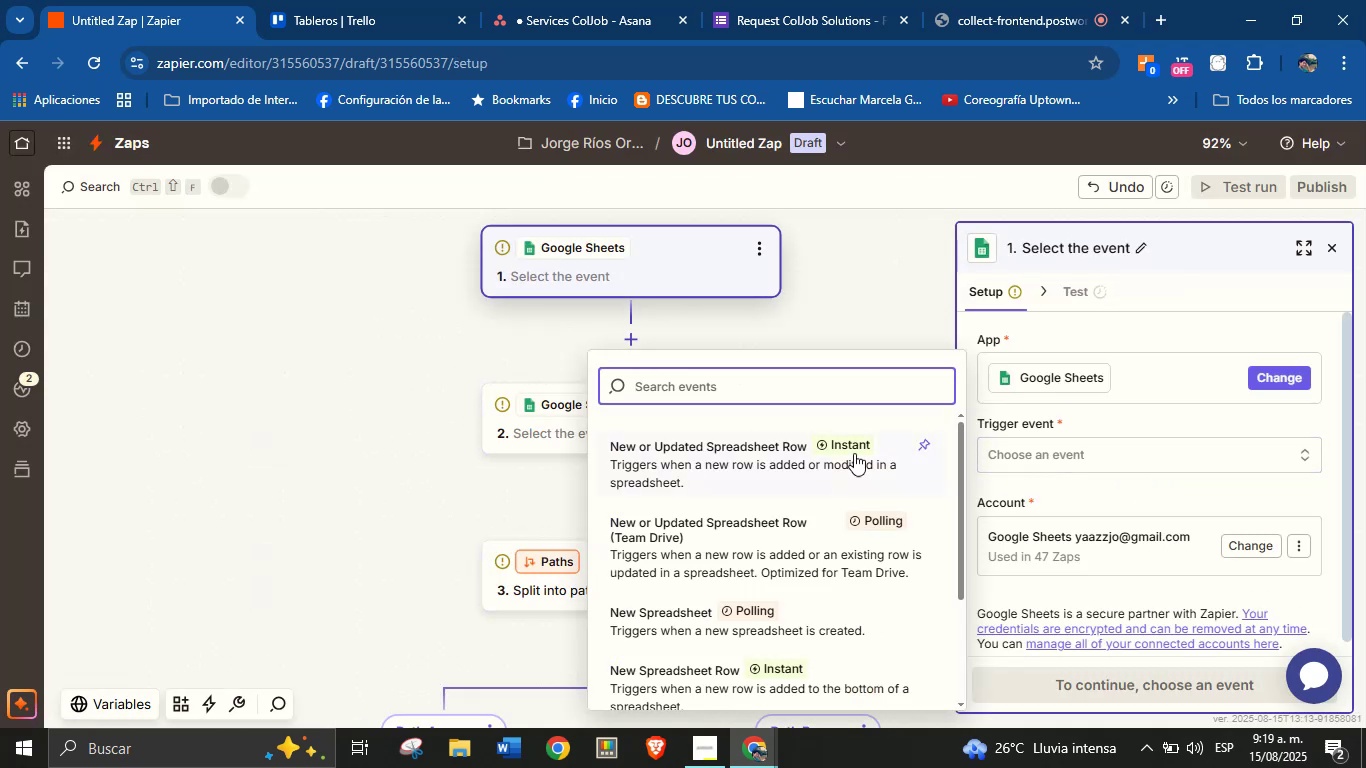 
left_click([705, 449])
 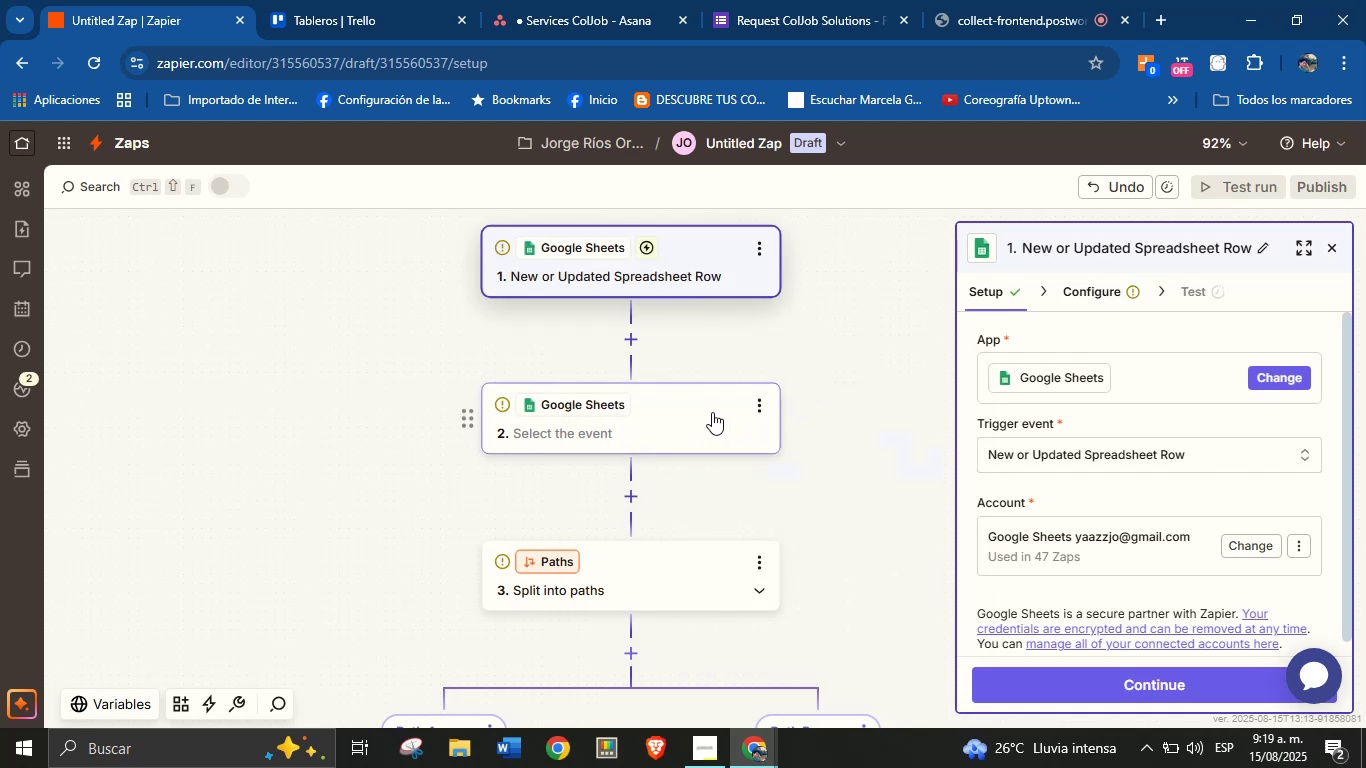 
left_click([759, 406])
 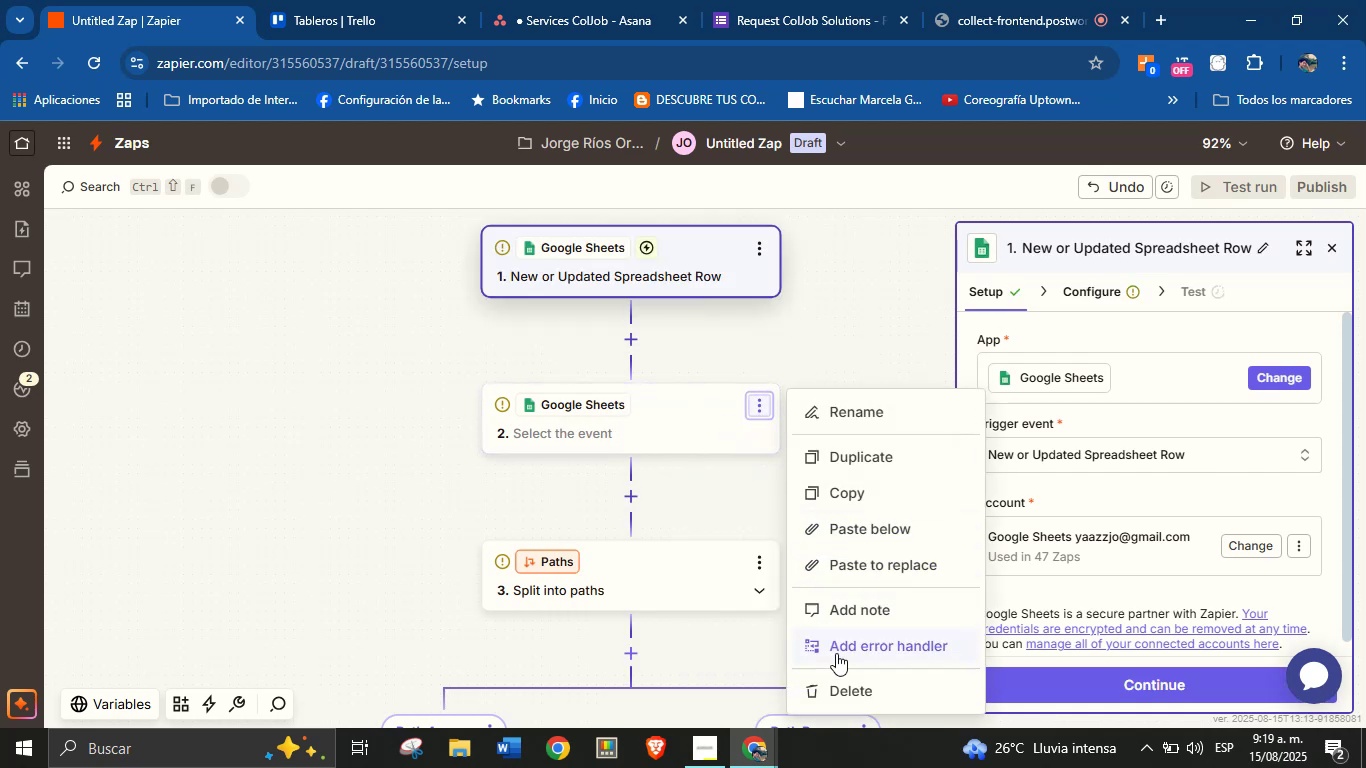 
left_click([839, 692])
 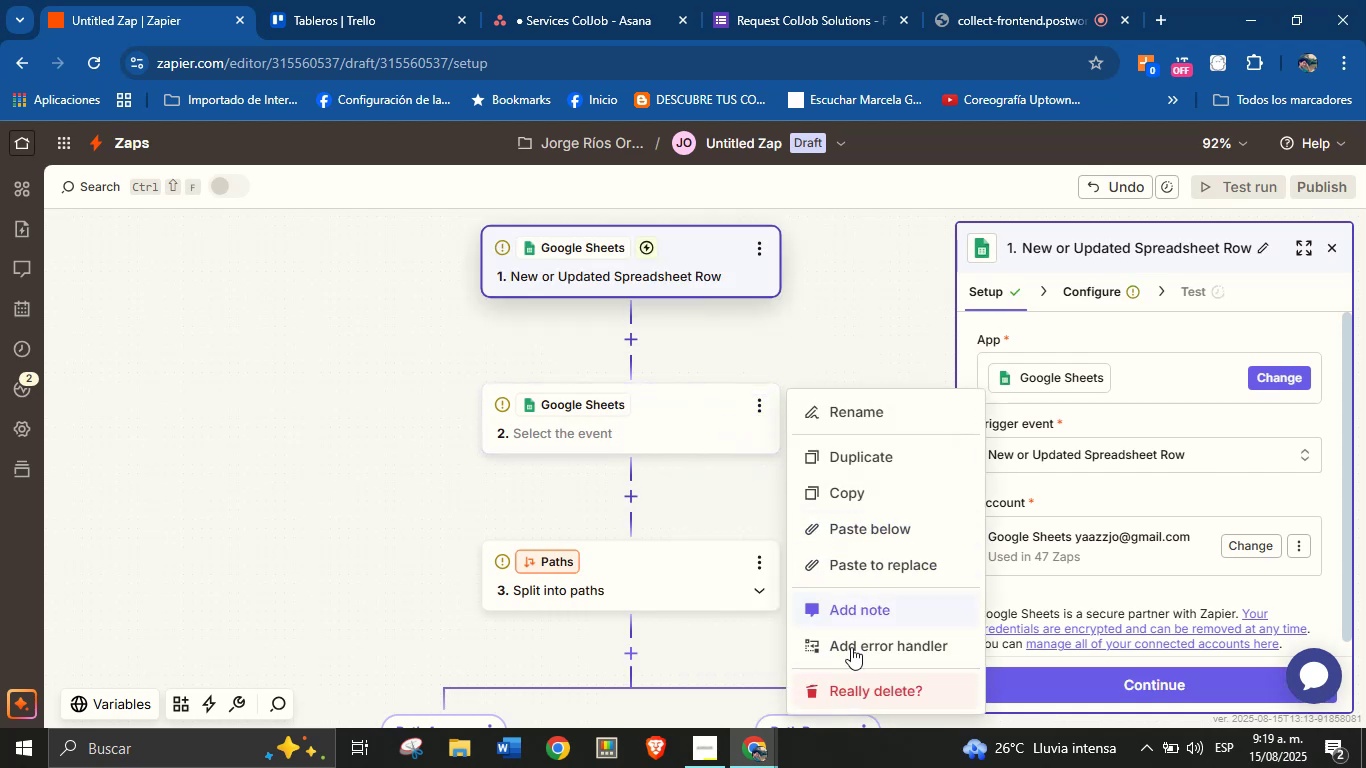 
left_click([849, 695])
 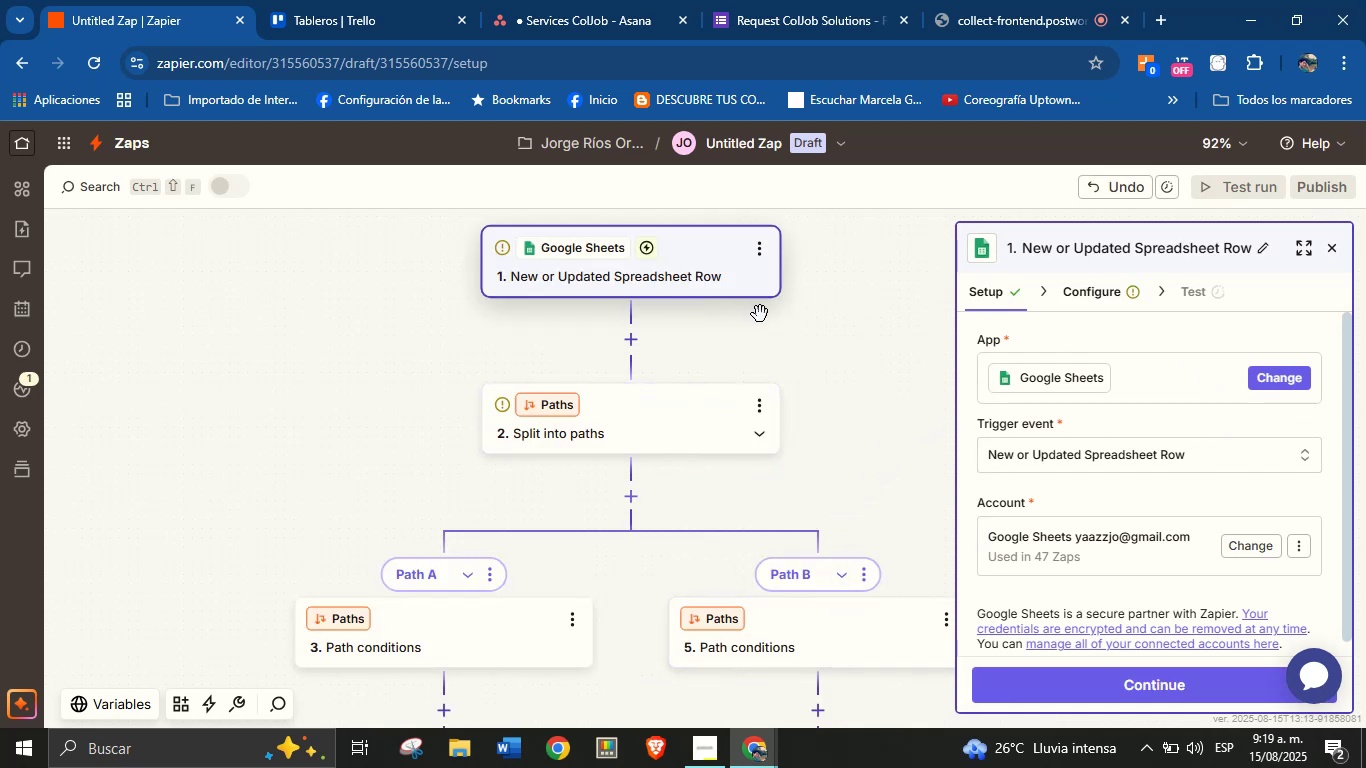 
scroll: coordinate [1126, 451], scroll_direction: down, amount: 1.0
 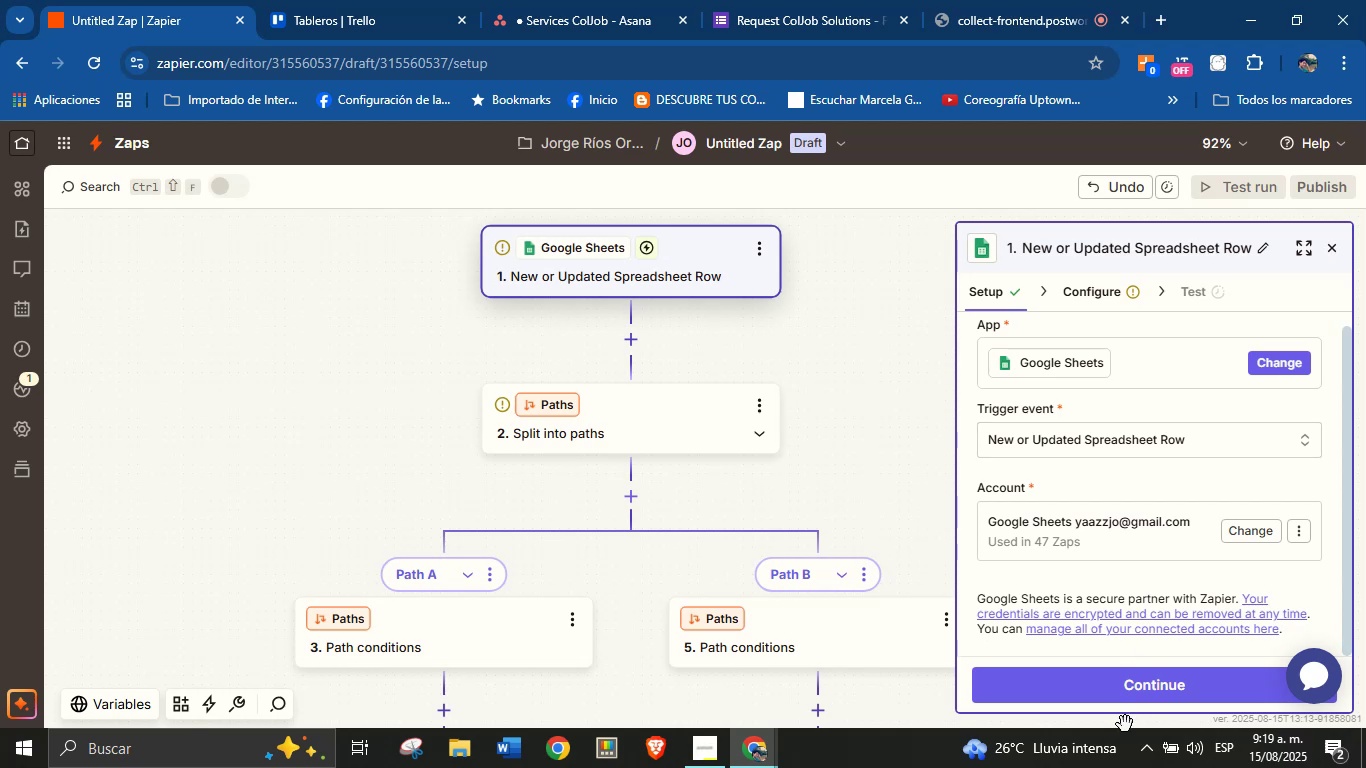 
left_click([1137, 691])
 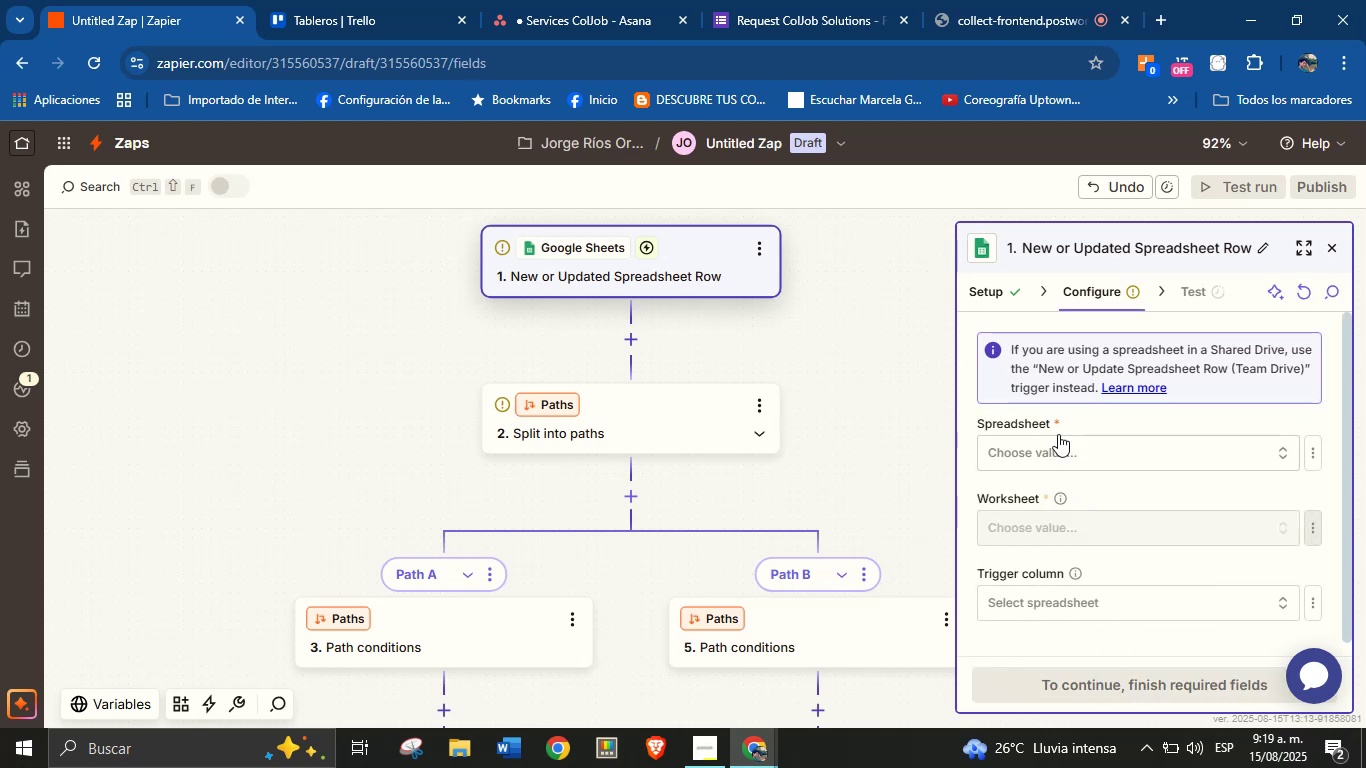 
left_click([1045, 453])
 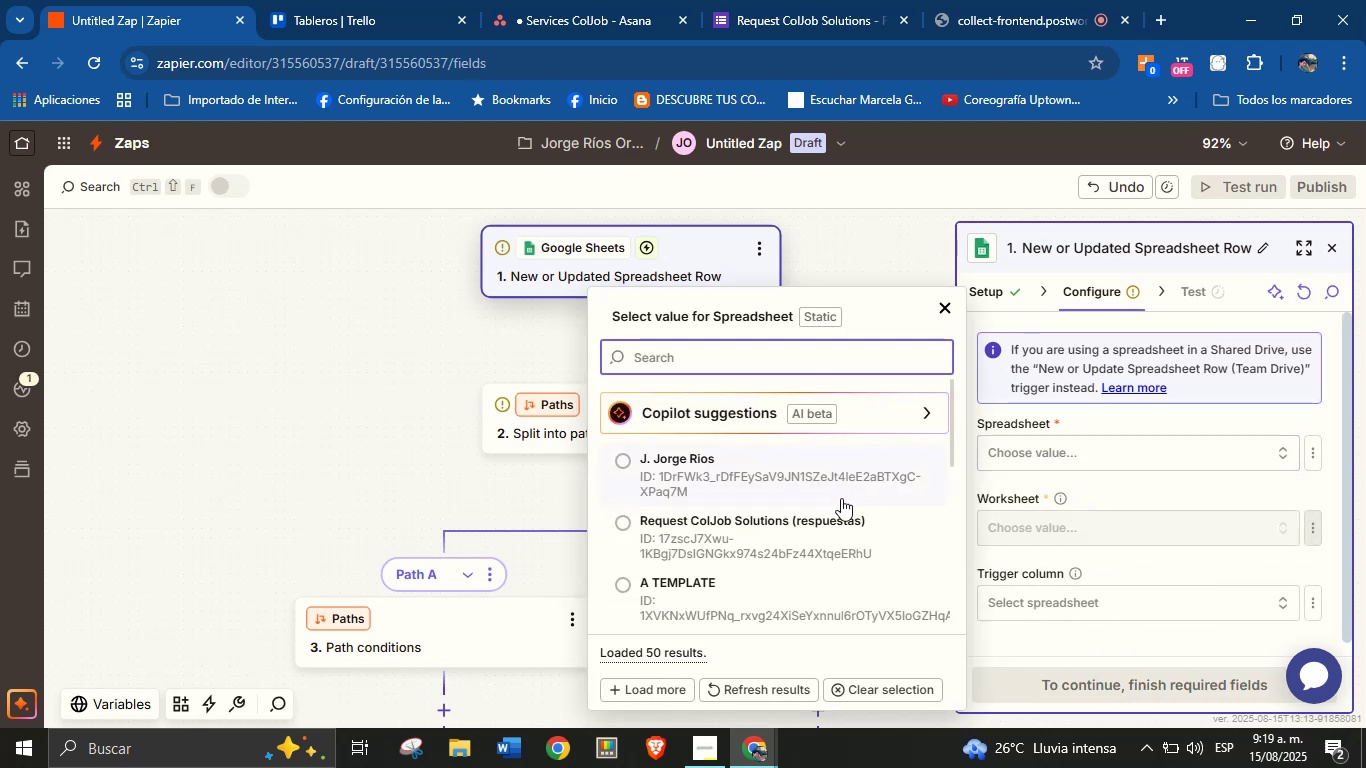 
left_click([808, 533])
 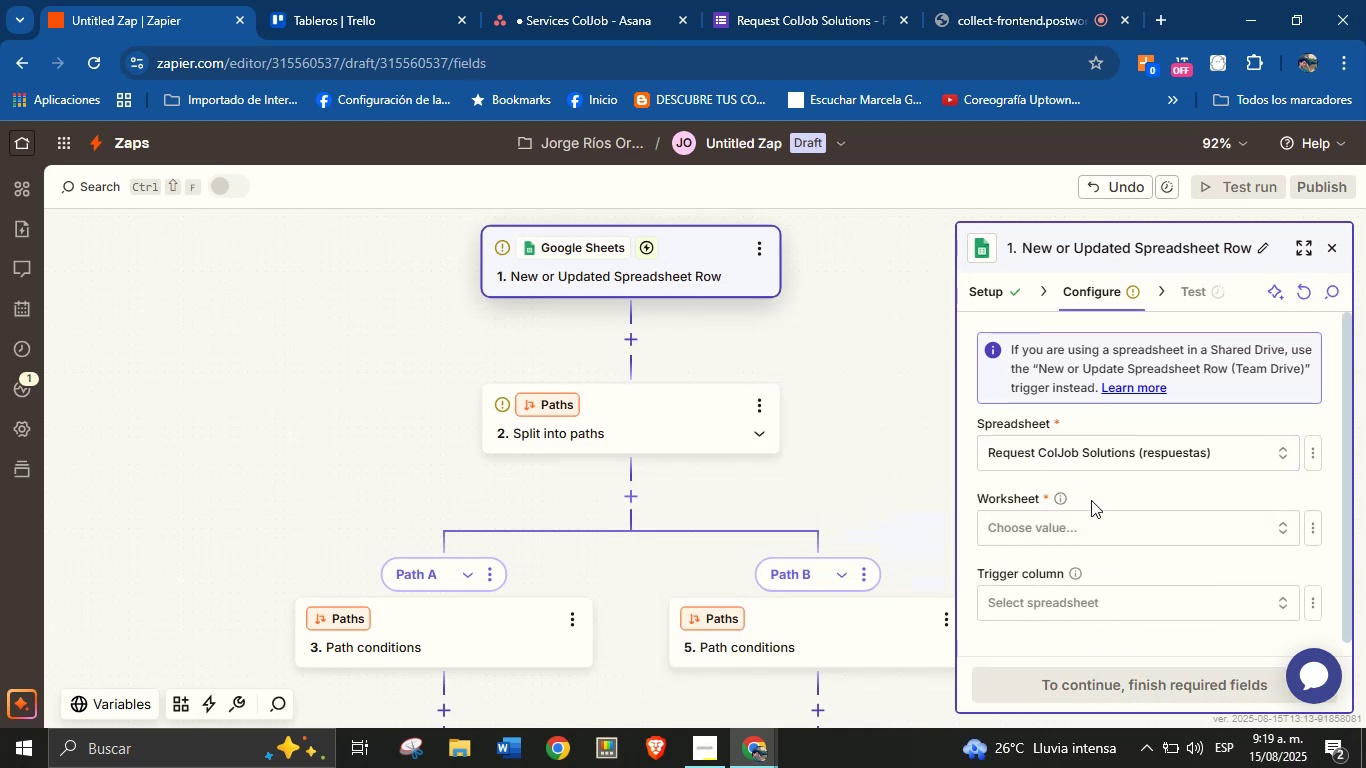 
left_click([1120, 537])
 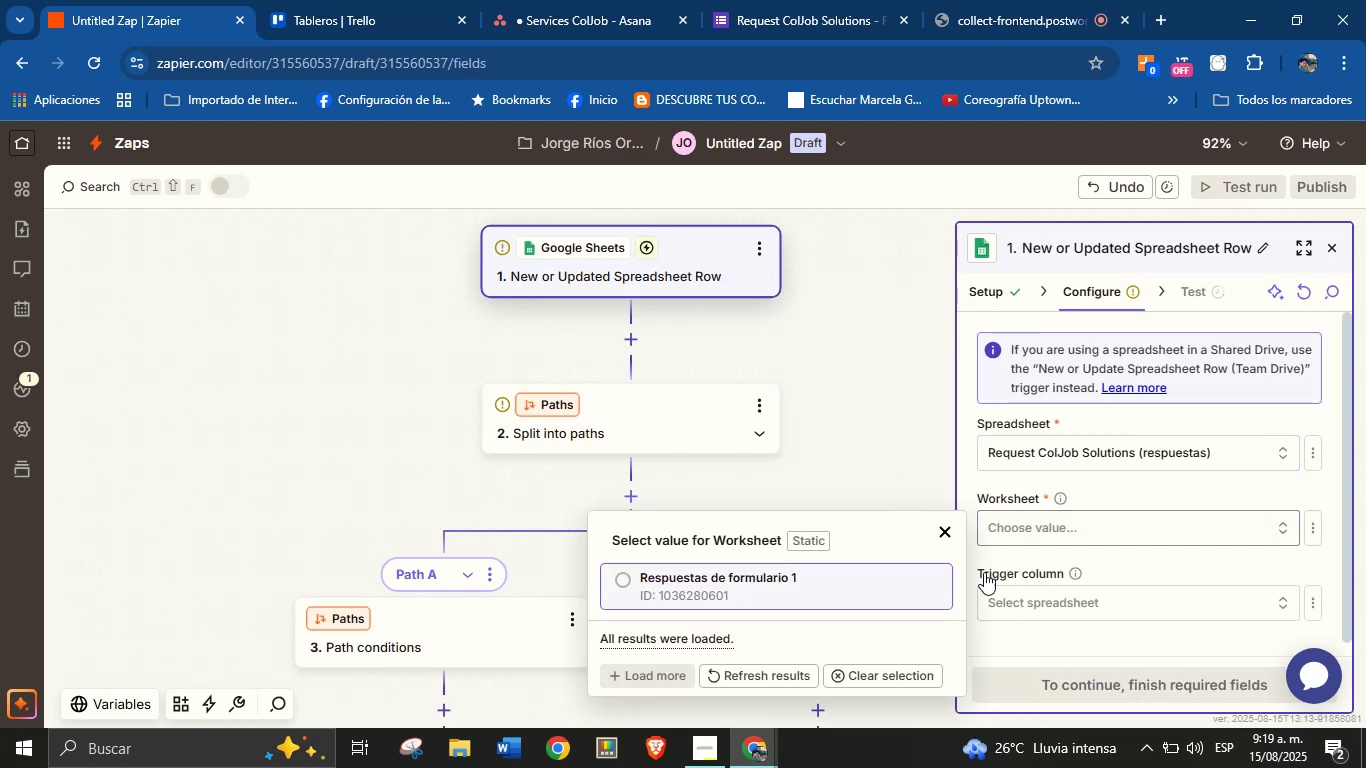 
left_click([836, 587])
 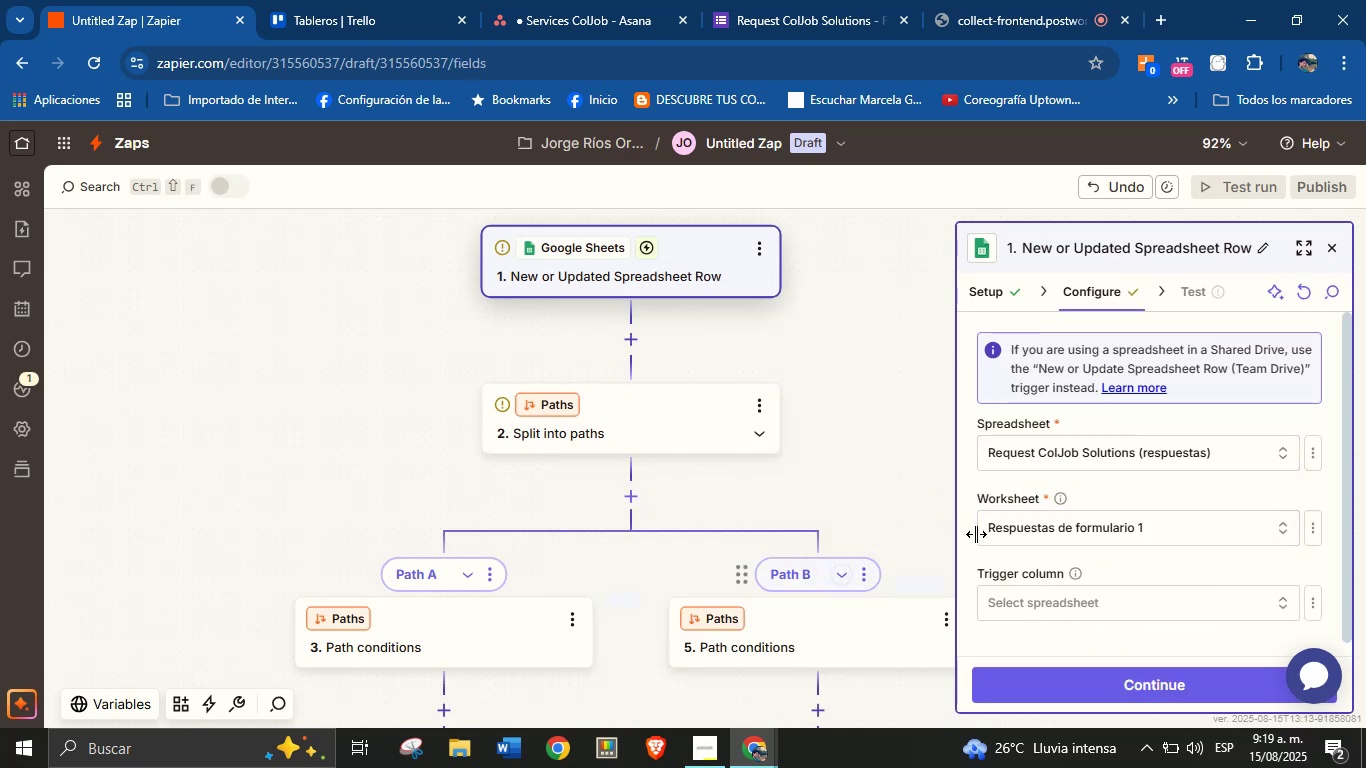 
scroll: coordinate [1131, 523], scroll_direction: down, amount: 2.0
 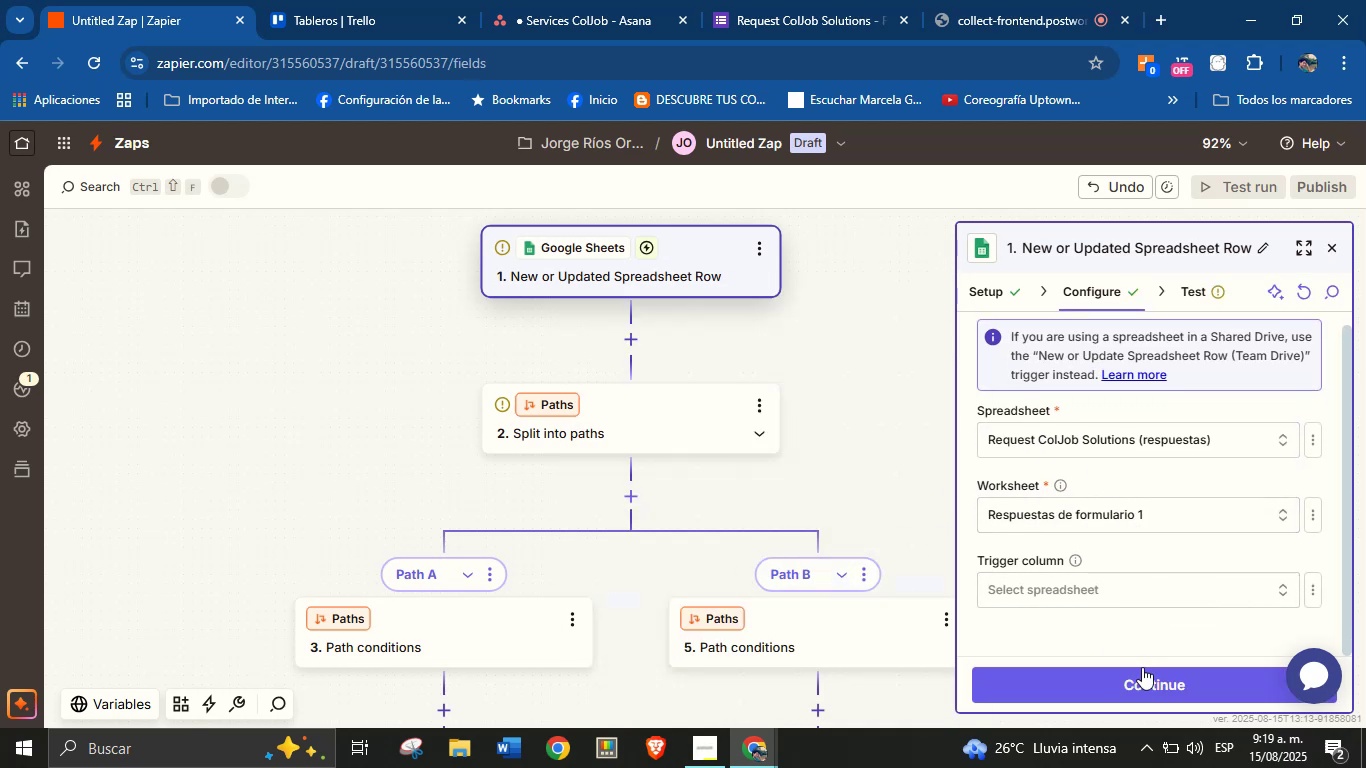 
left_click([1142, 676])
 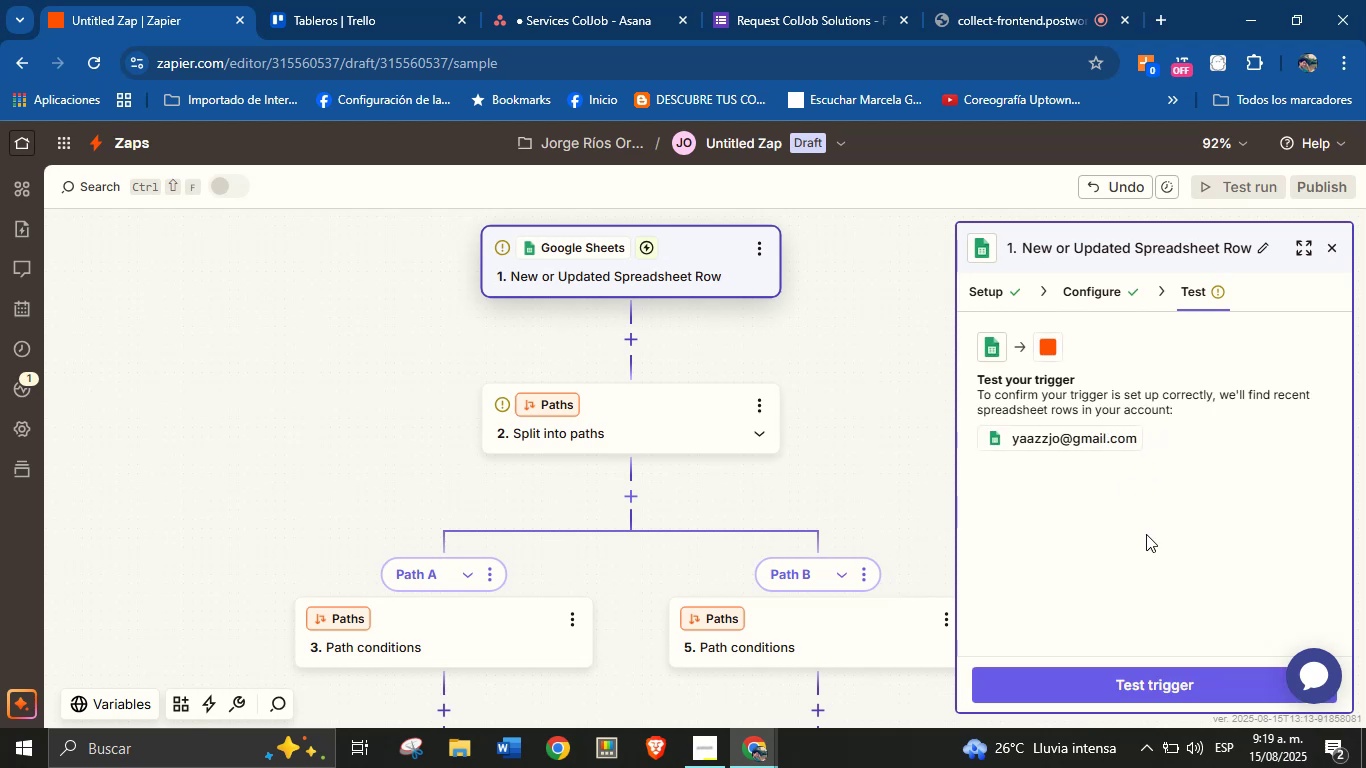 
left_click([1138, 699])
 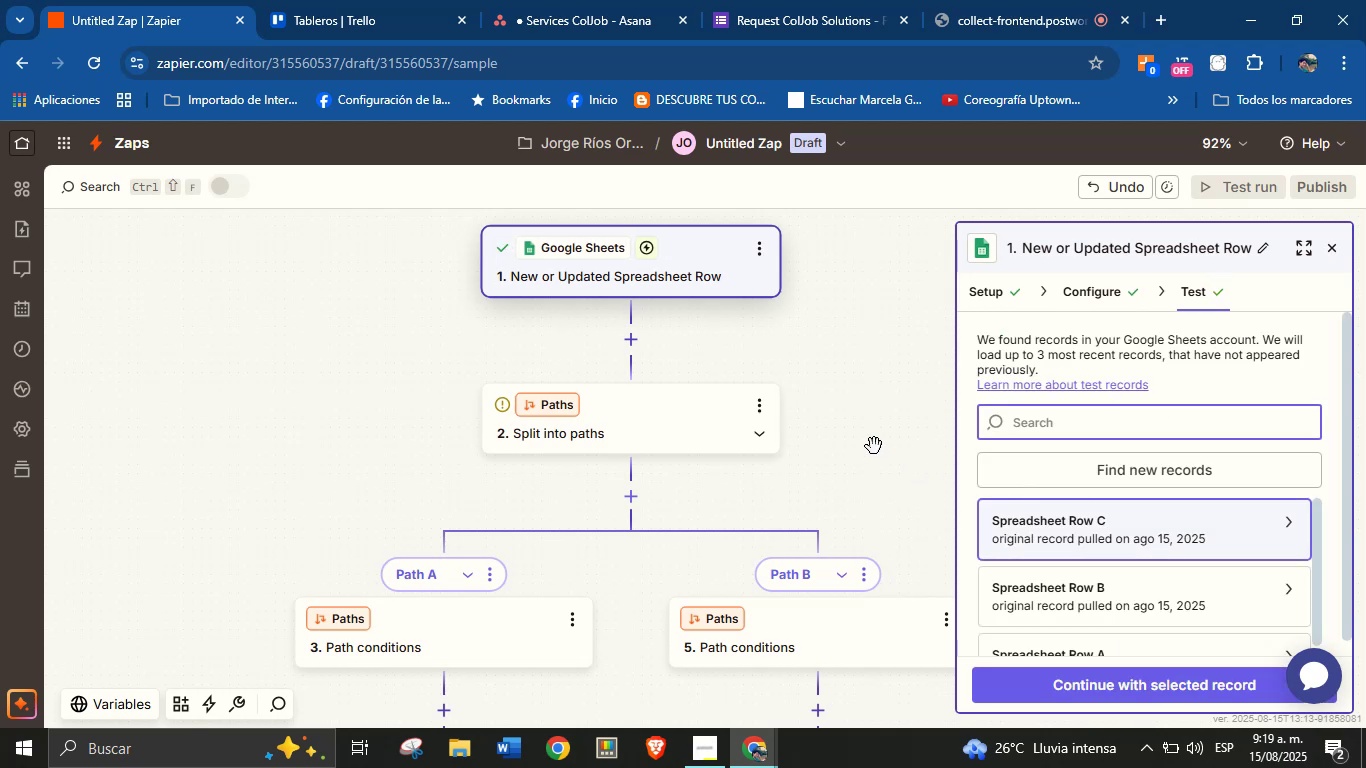 
left_click([1028, 521])
 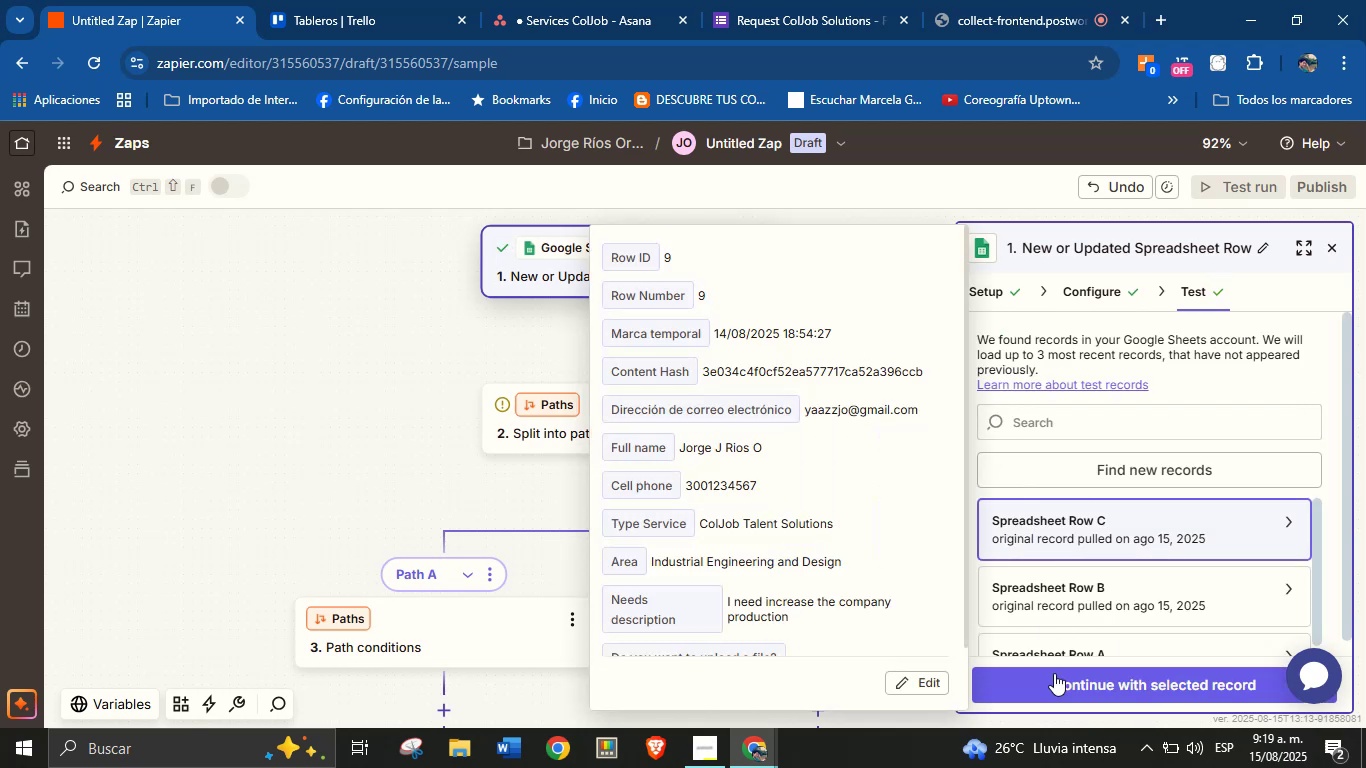 
left_click([1055, 681])
 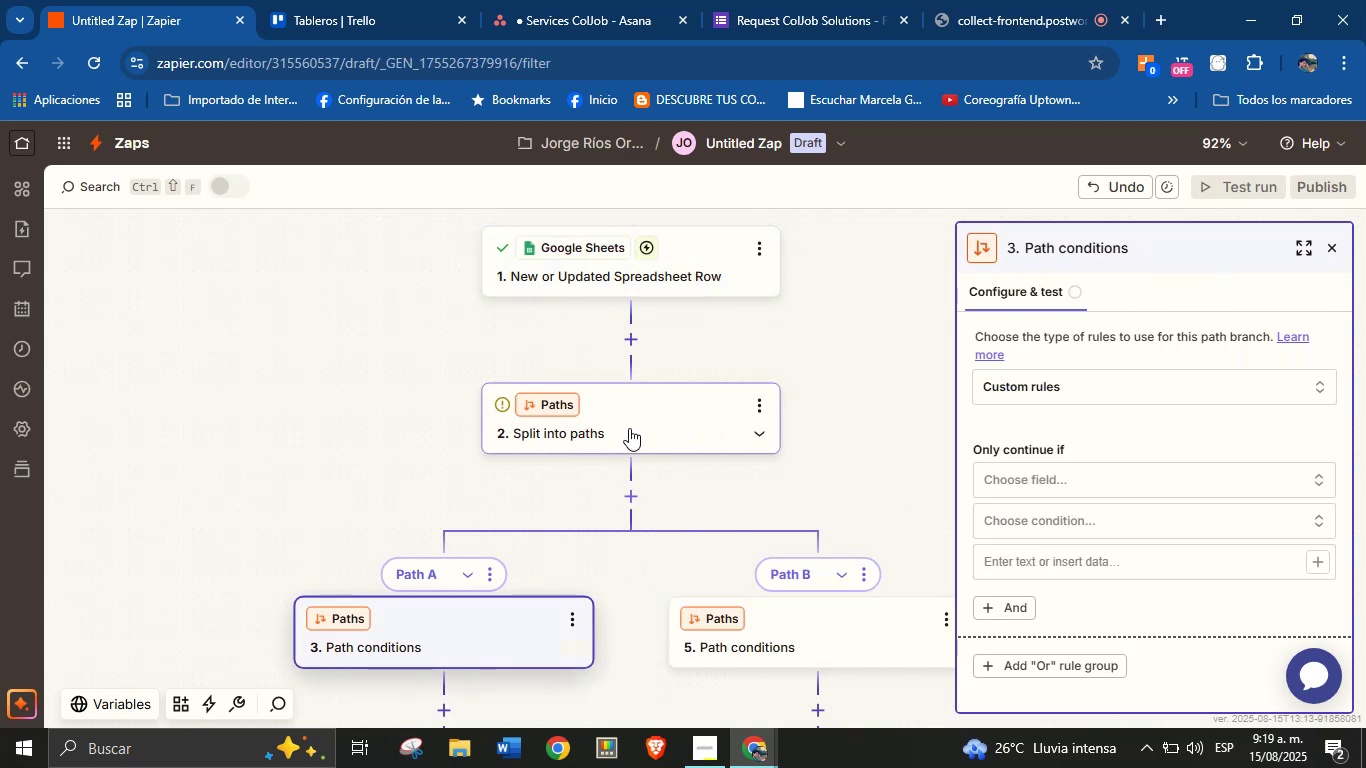 
left_click([1151, 468])
 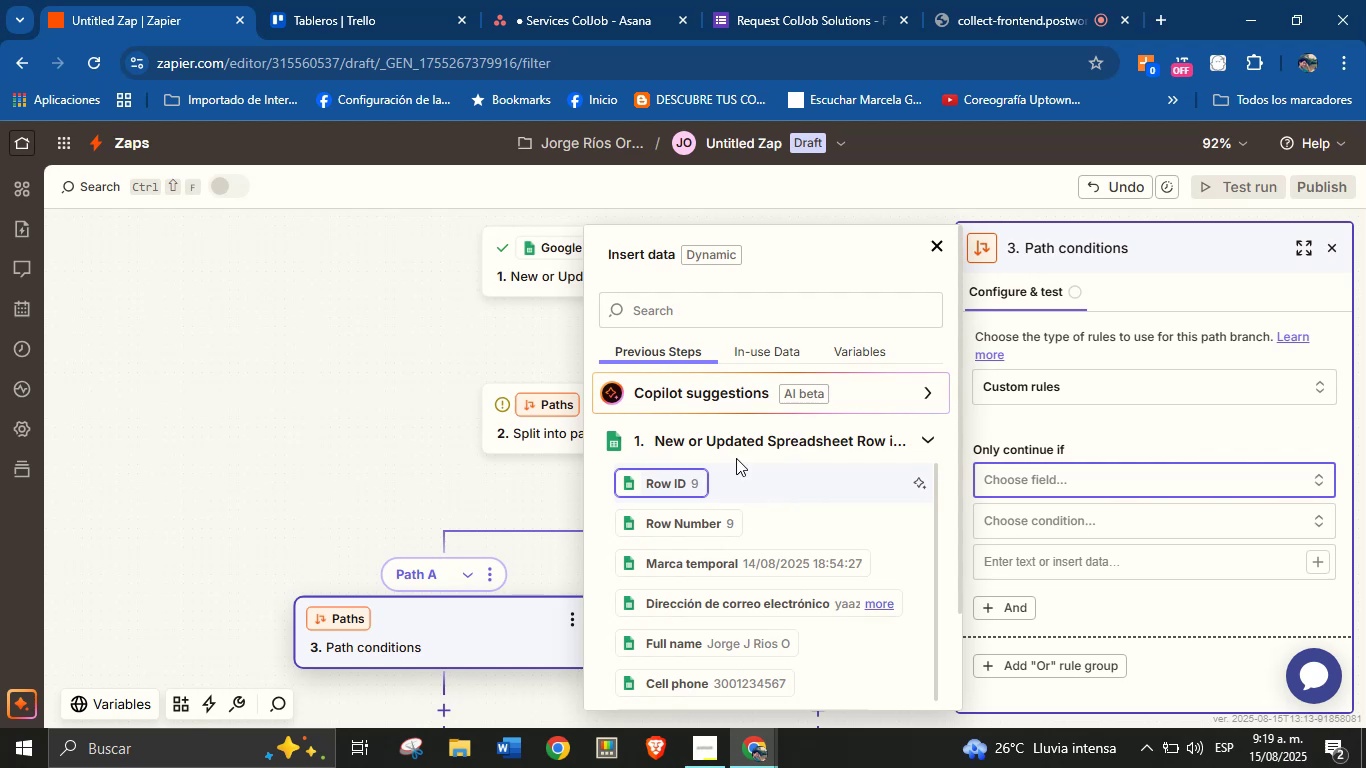 
left_click([707, 316])
 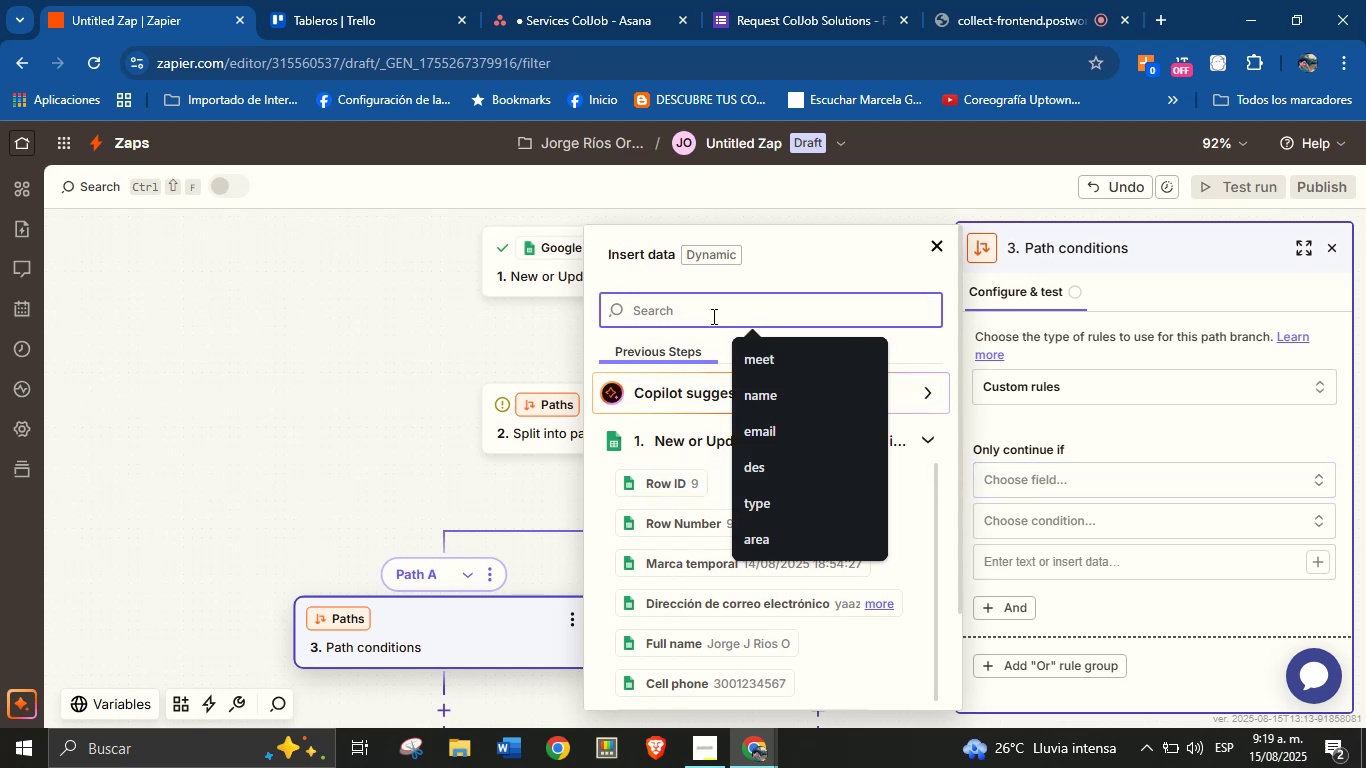 
type(ty)
 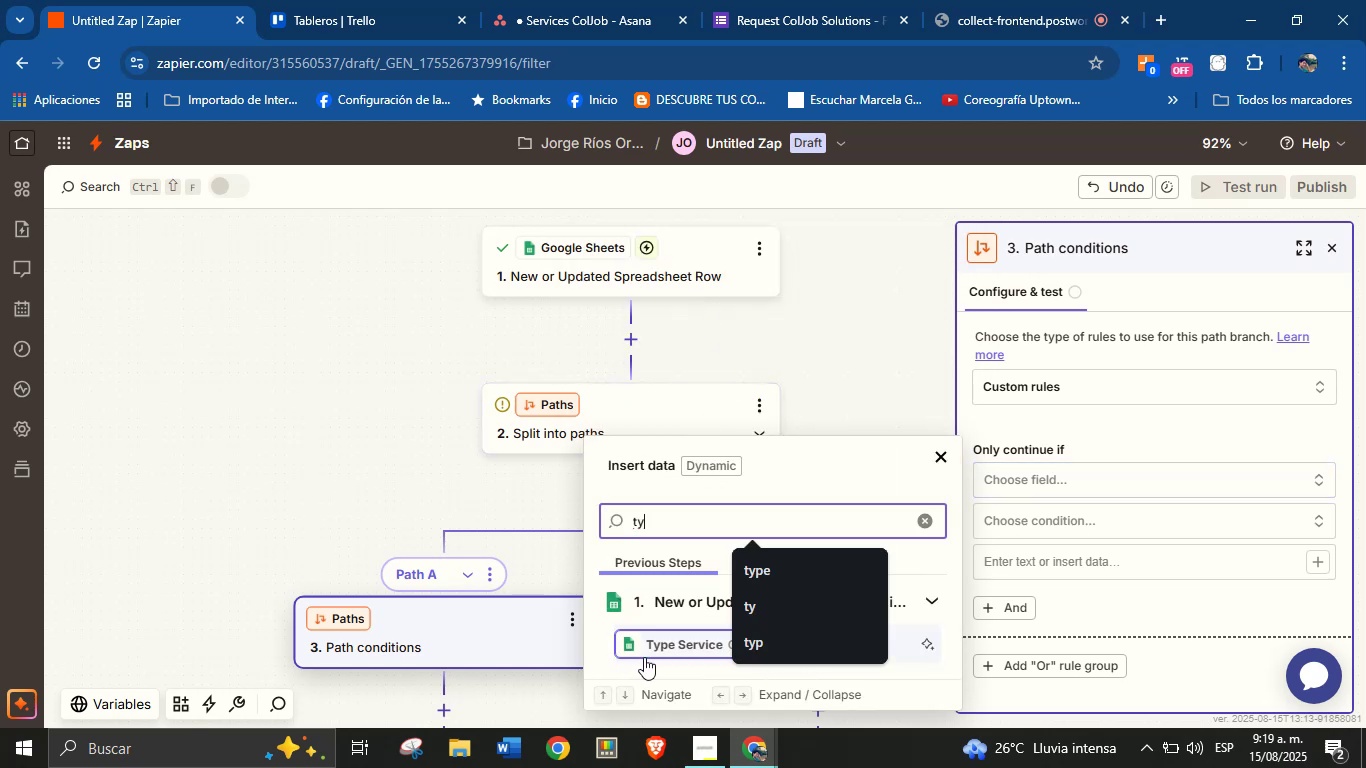 
left_click([650, 656])
 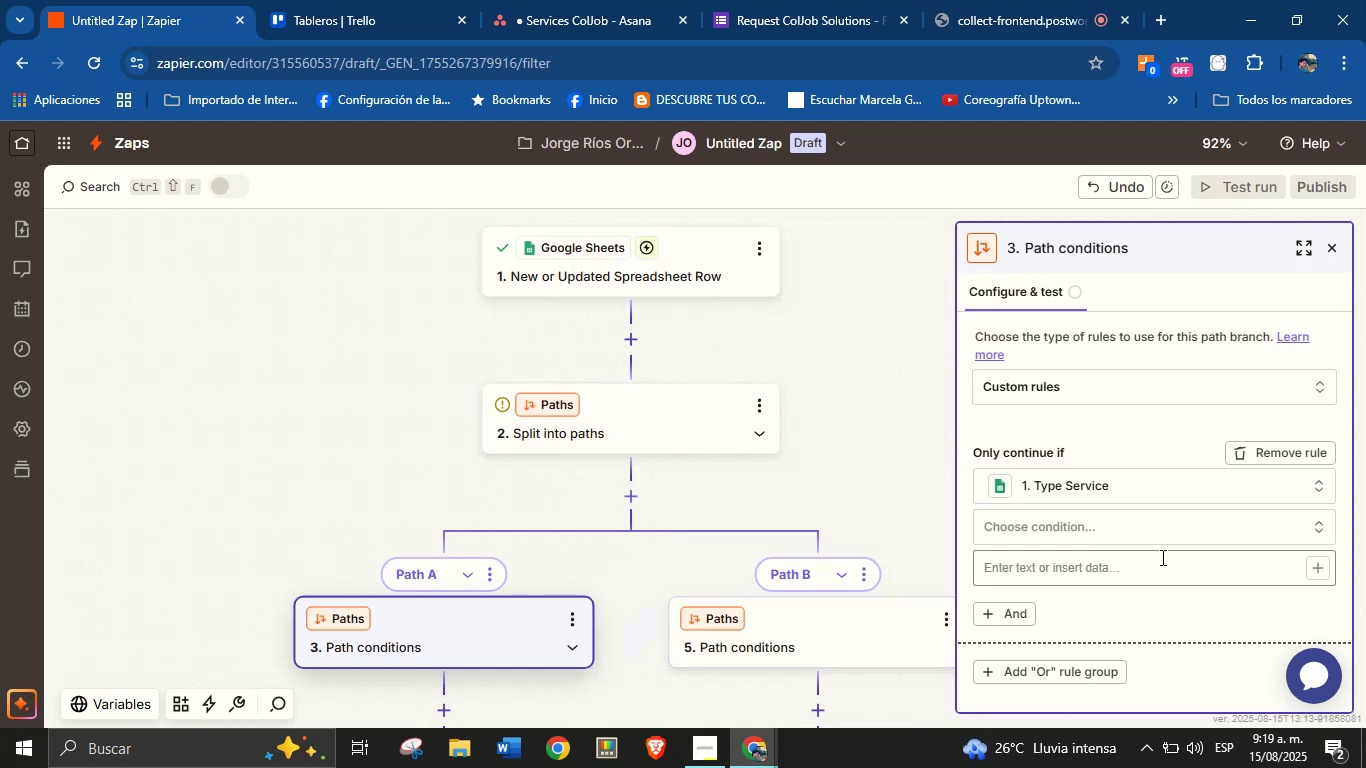 
left_click([1188, 525])
 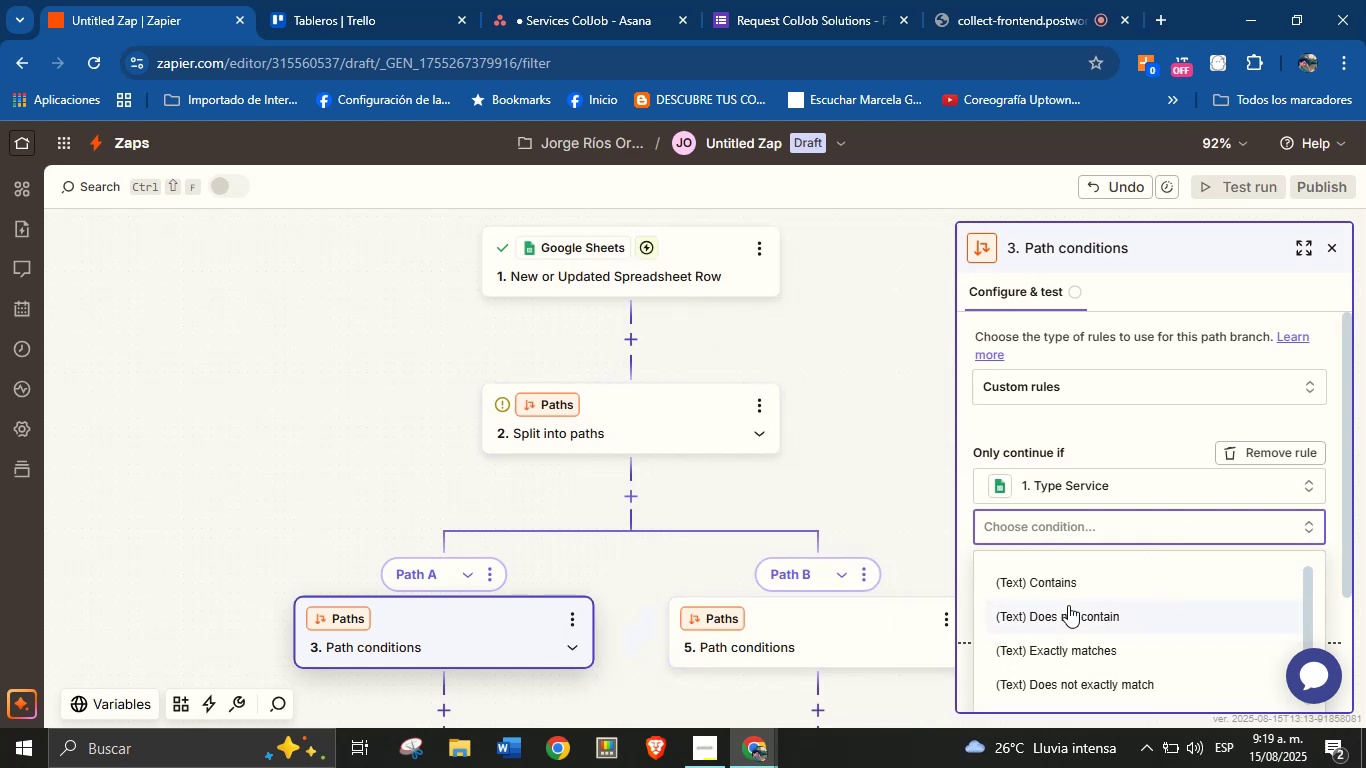 
scroll: coordinate [1078, 619], scroll_direction: down, amount: 2.0
 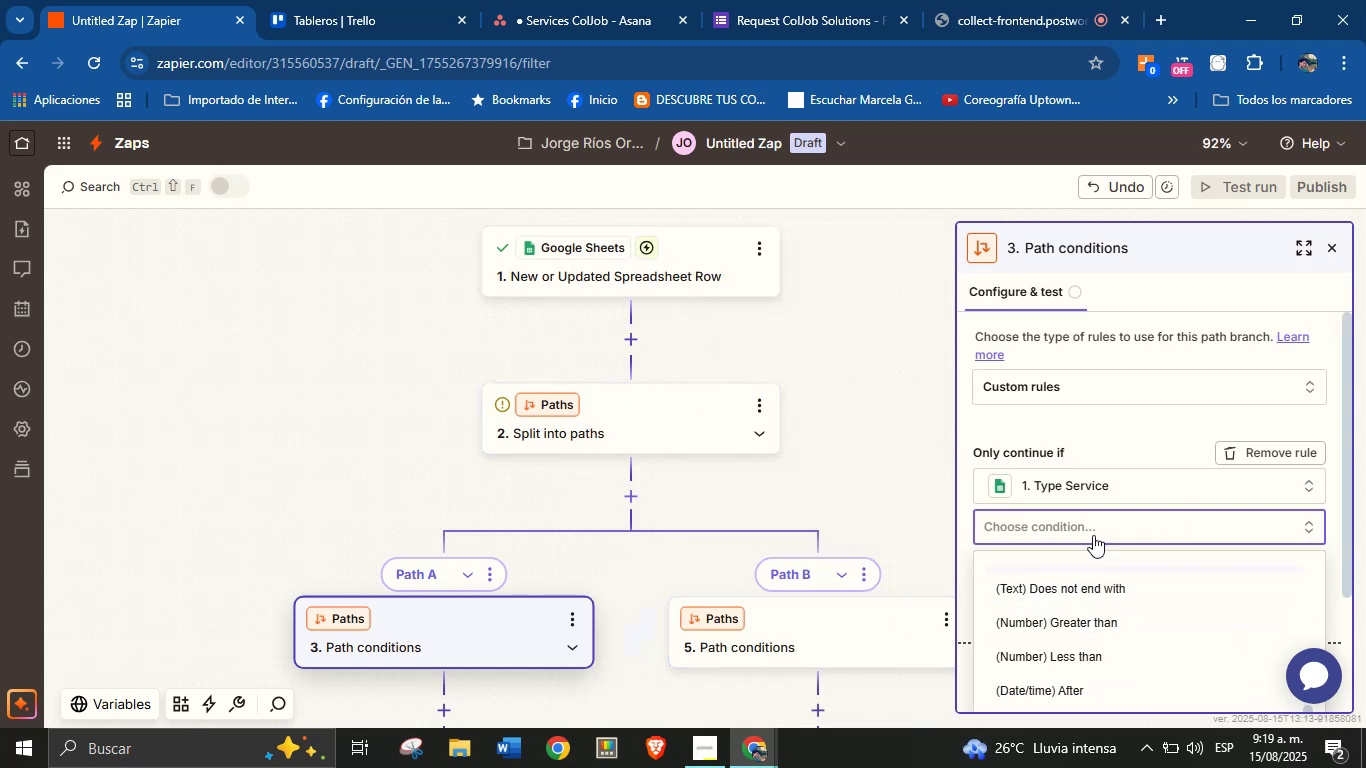 
scroll: coordinate [1080, 636], scroll_direction: up, amount: 4.0
 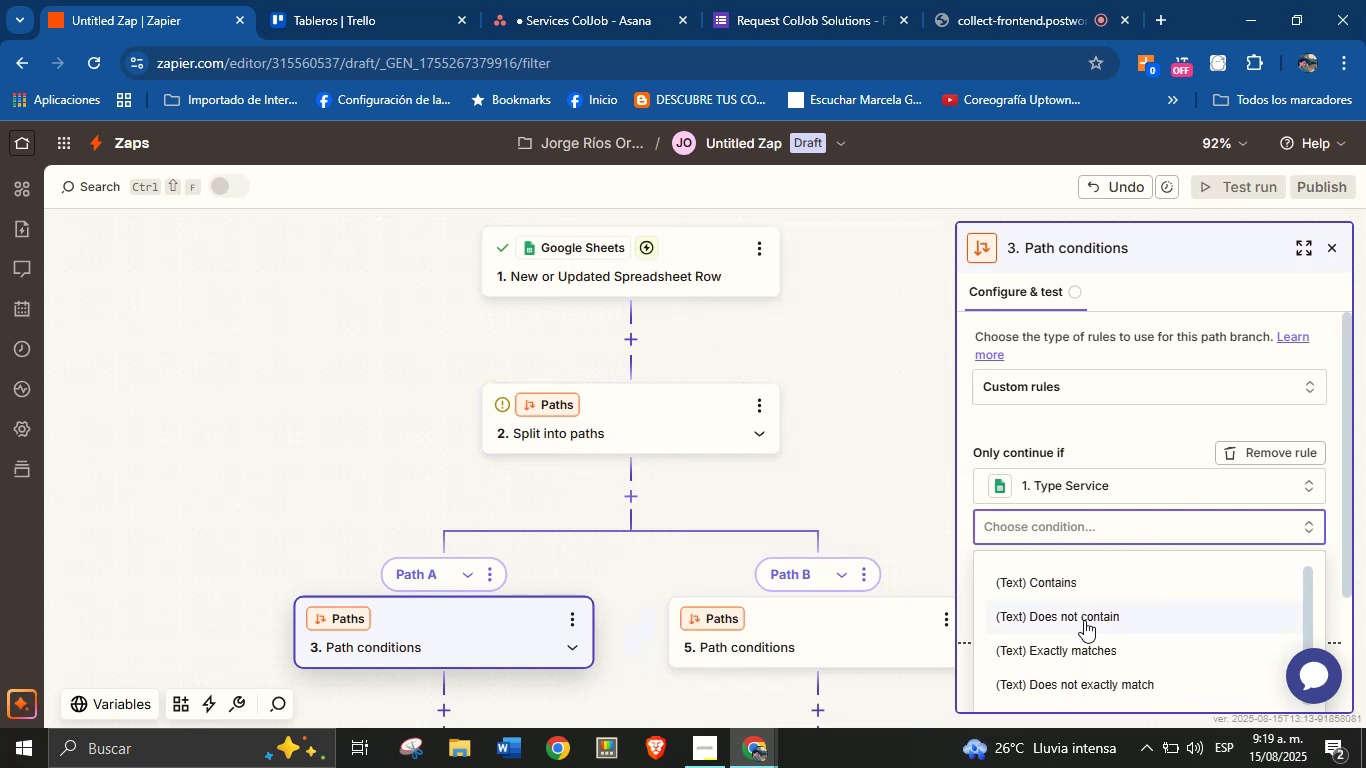 
left_click([1084, 634])
 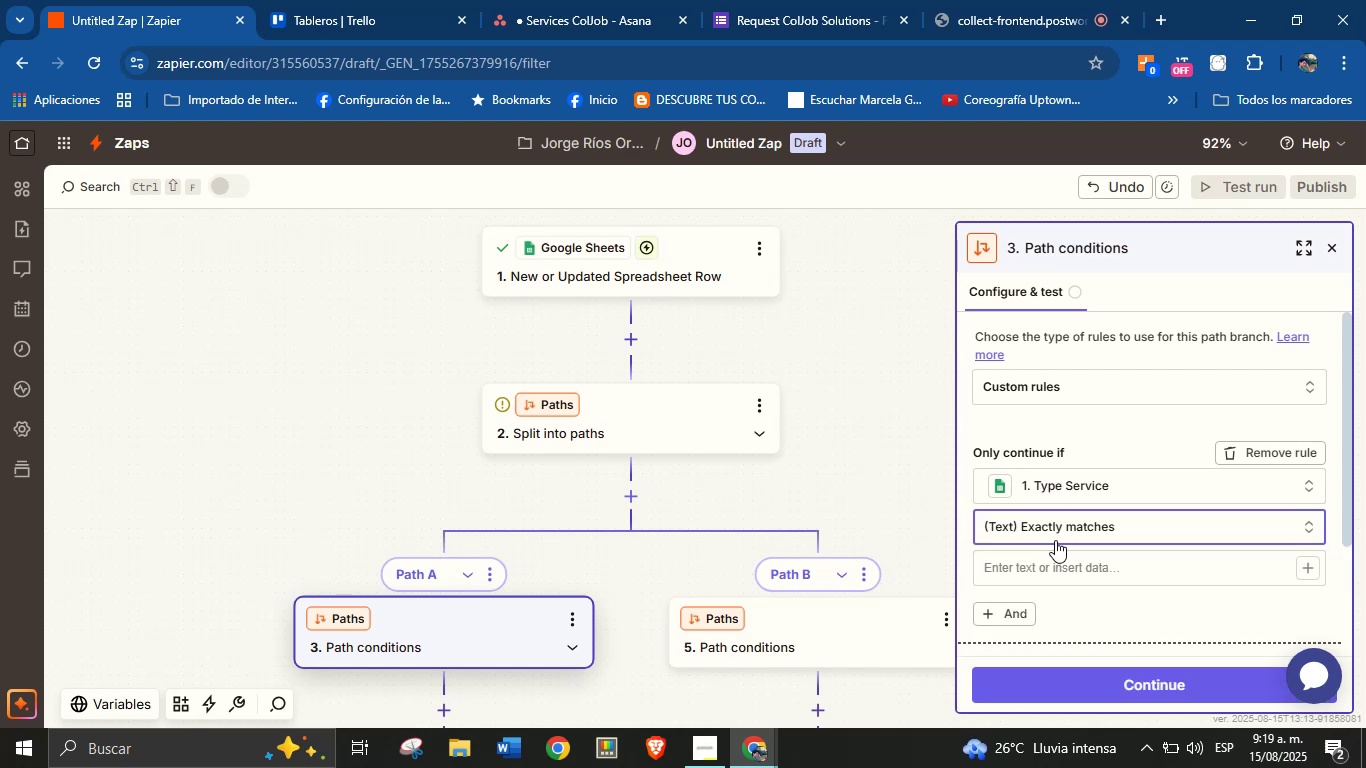 
left_click([1040, 560])
 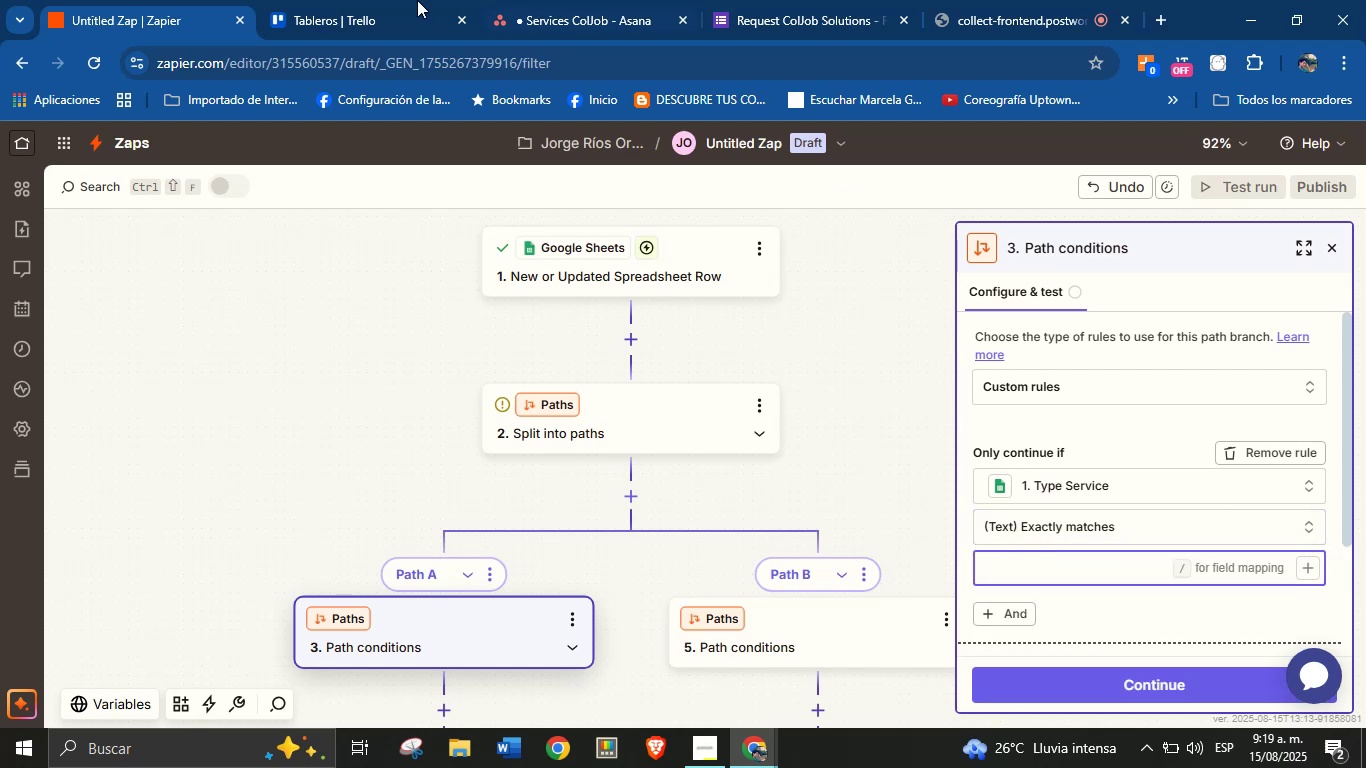 
left_click([378, 0])
 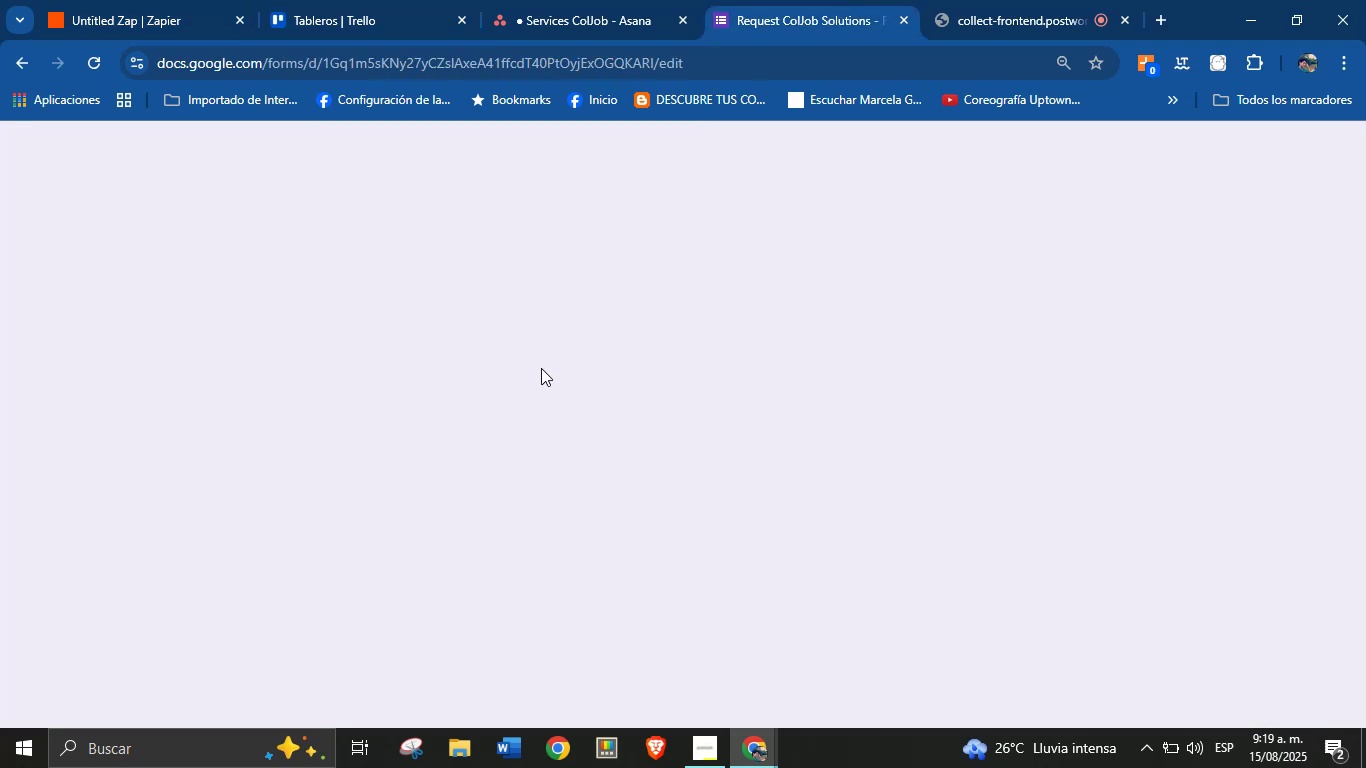 
scroll: coordinate [481, 490], scroll_direction: down, amount: 2.0
 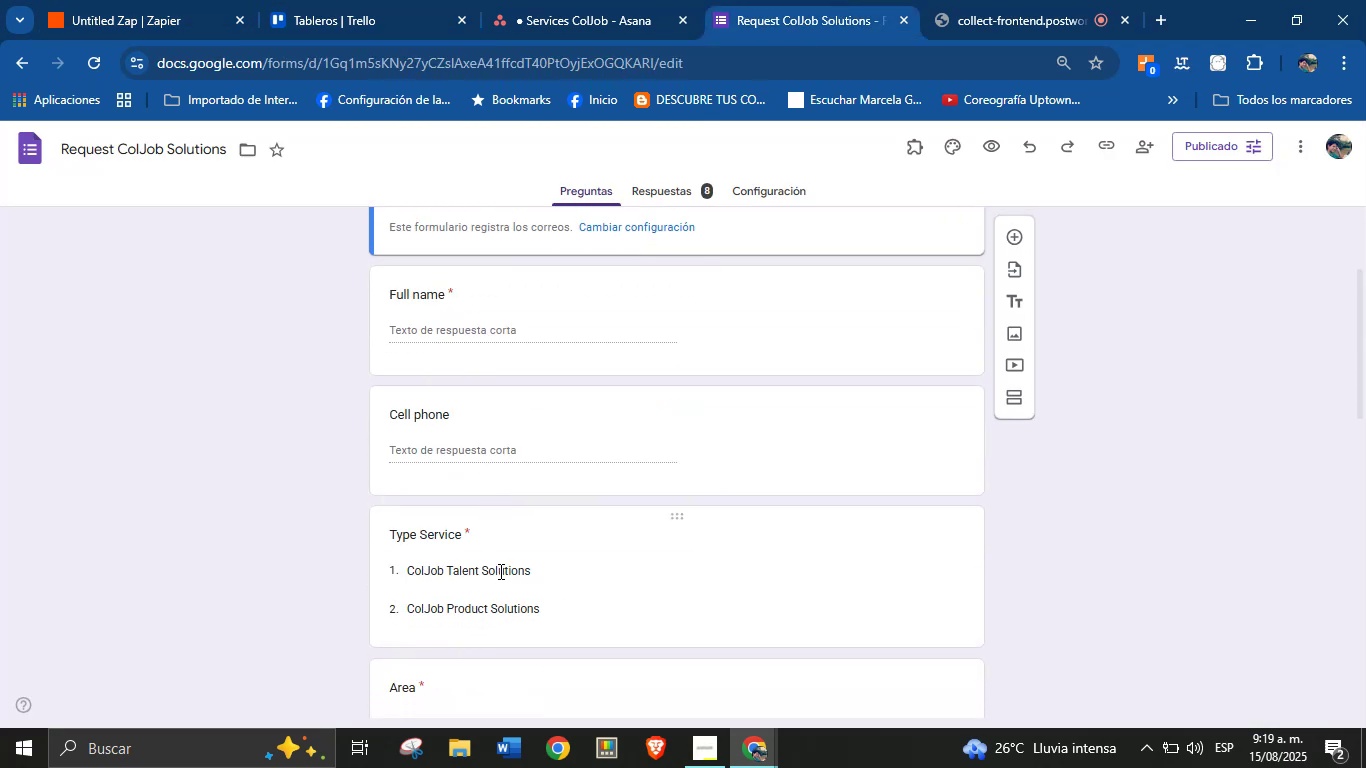 
double_click([499, 571])
 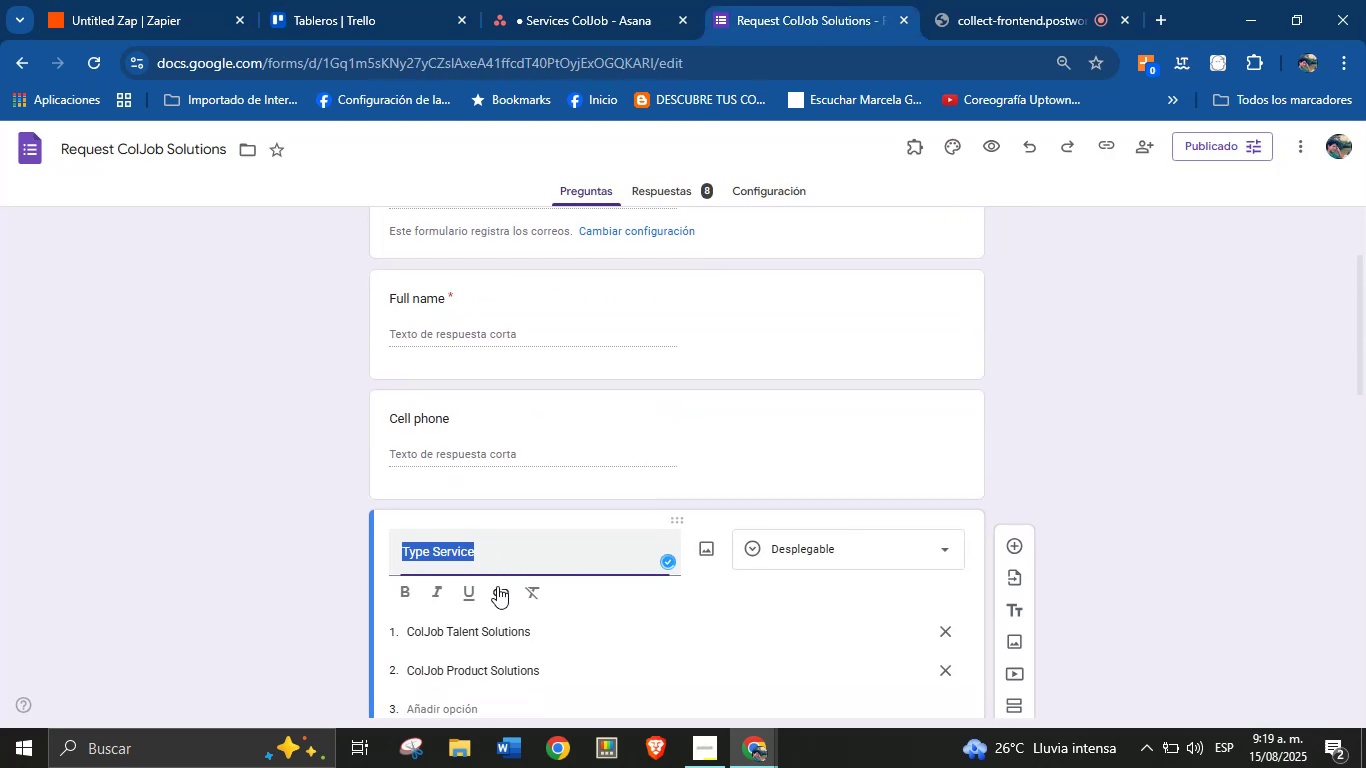 
left_click([483, 622])
 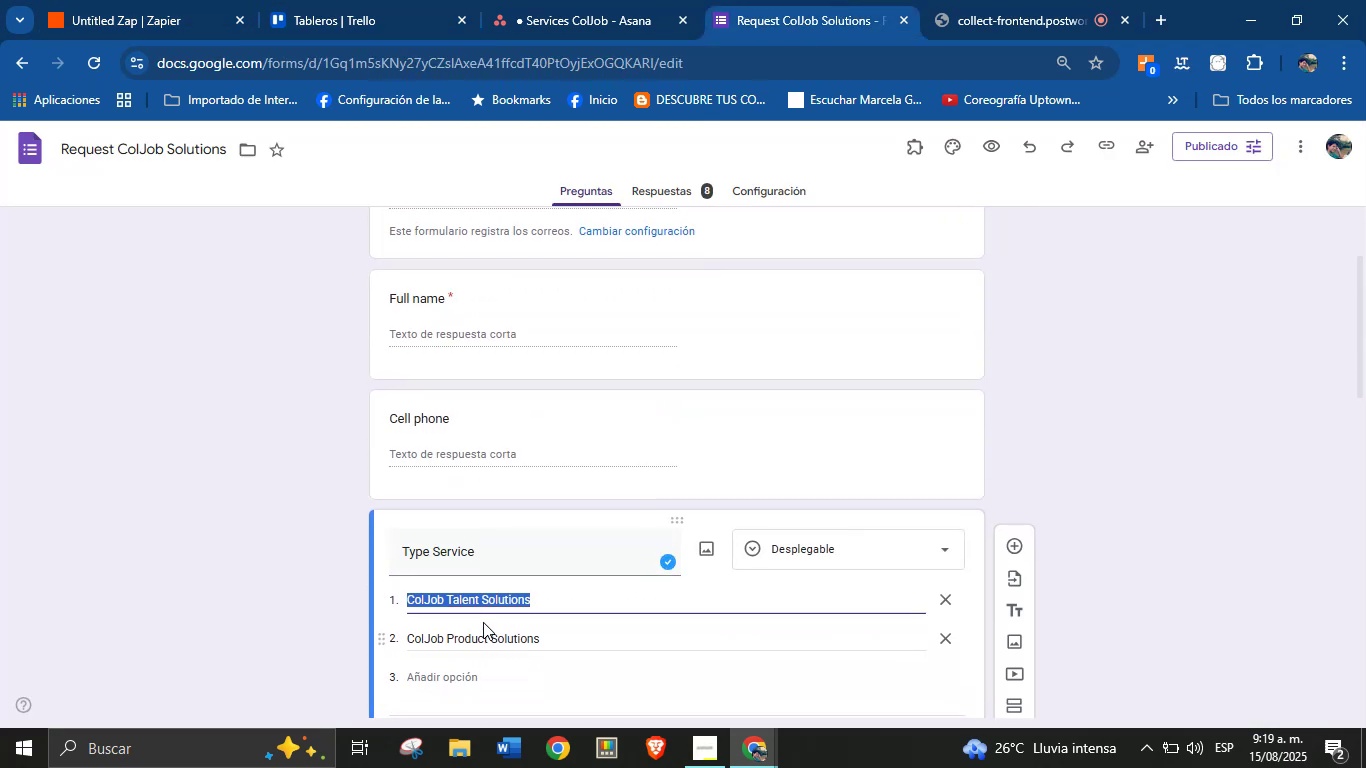 
hold_key(key=ControlLeft, duration=0.95)
 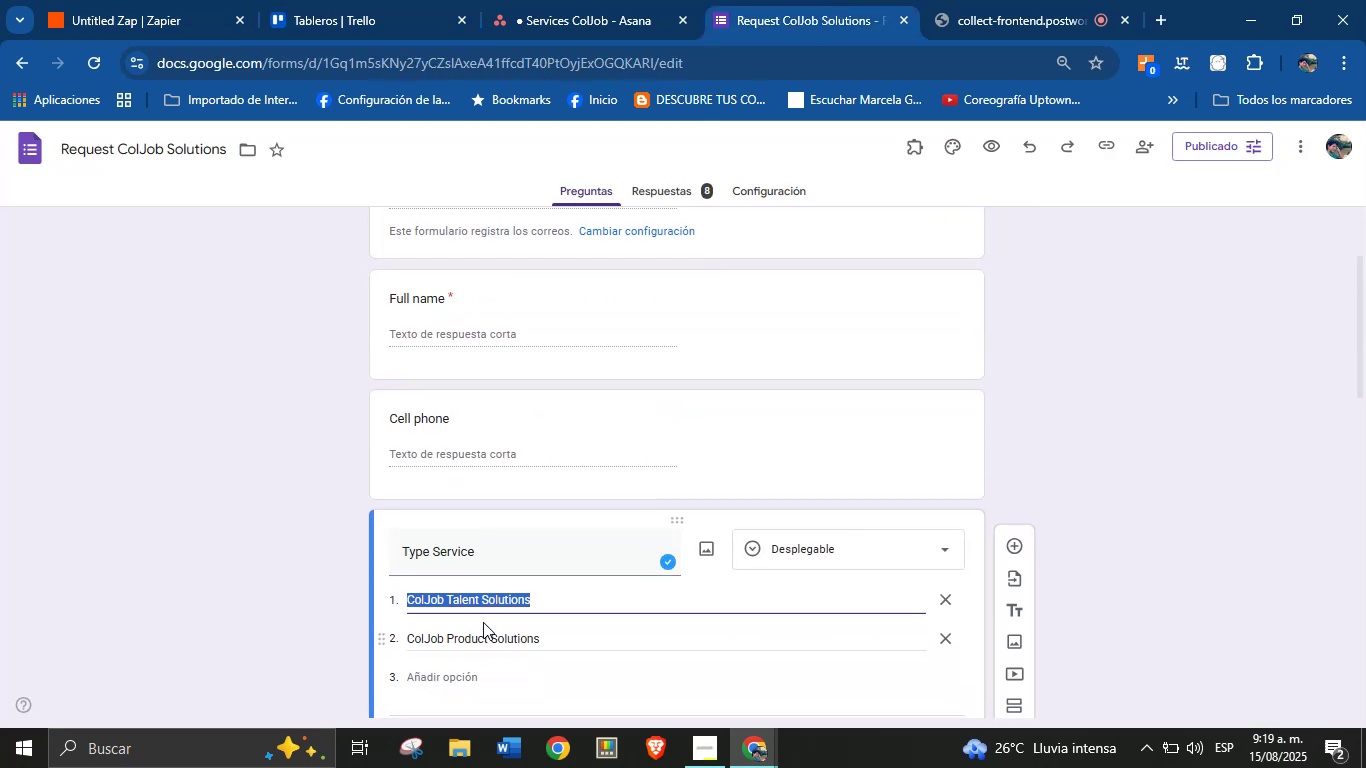 
hold_key(key=C, duration=0.38)
 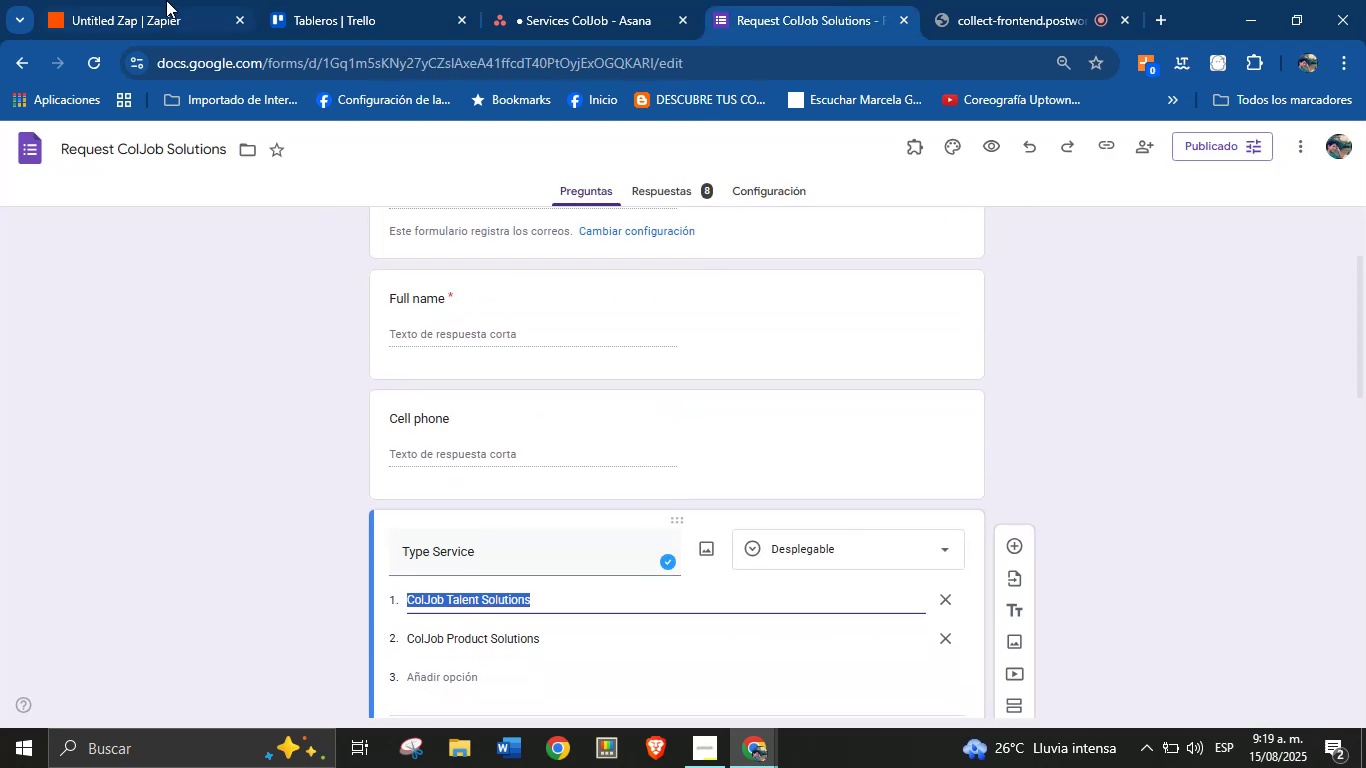 
left_click([165, 0])
 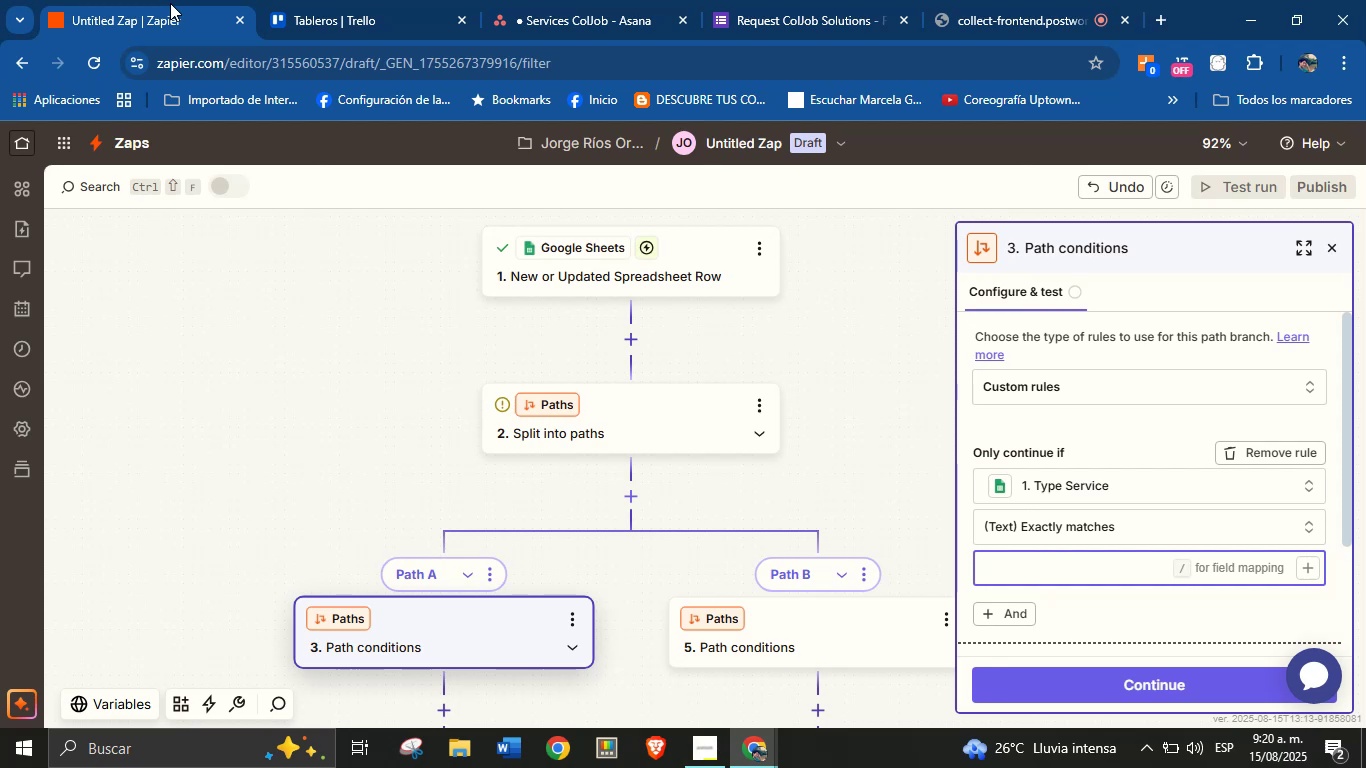 
key(Control+V)
 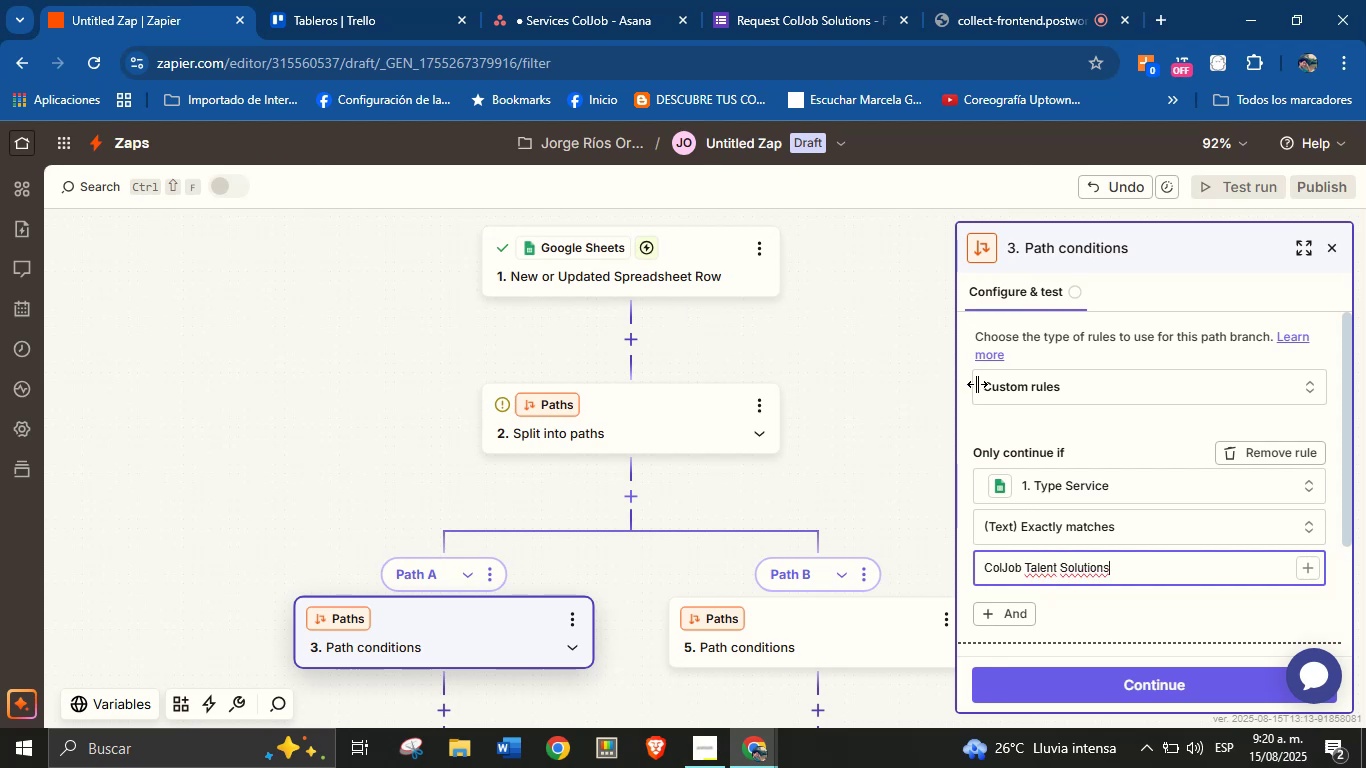 
left_click([1061, 683])
 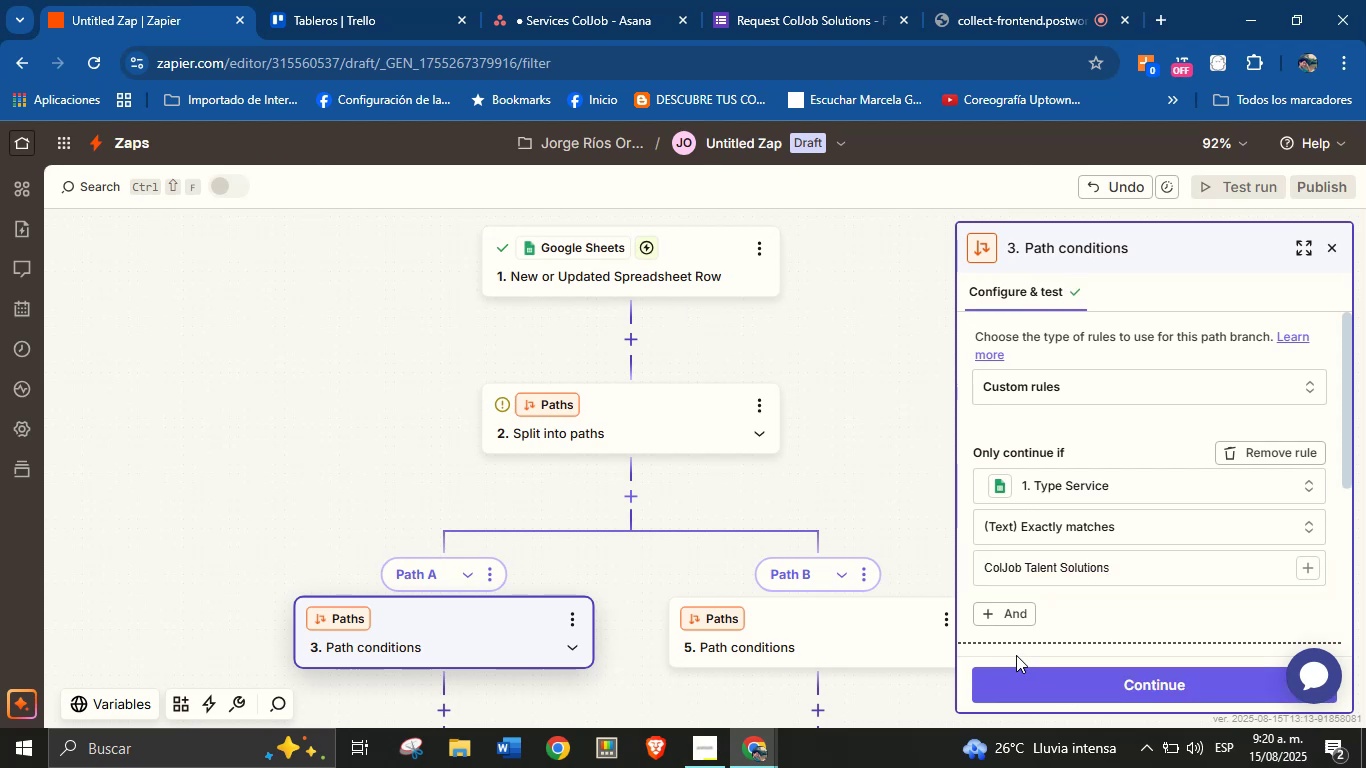 
left_click([753, 637])
 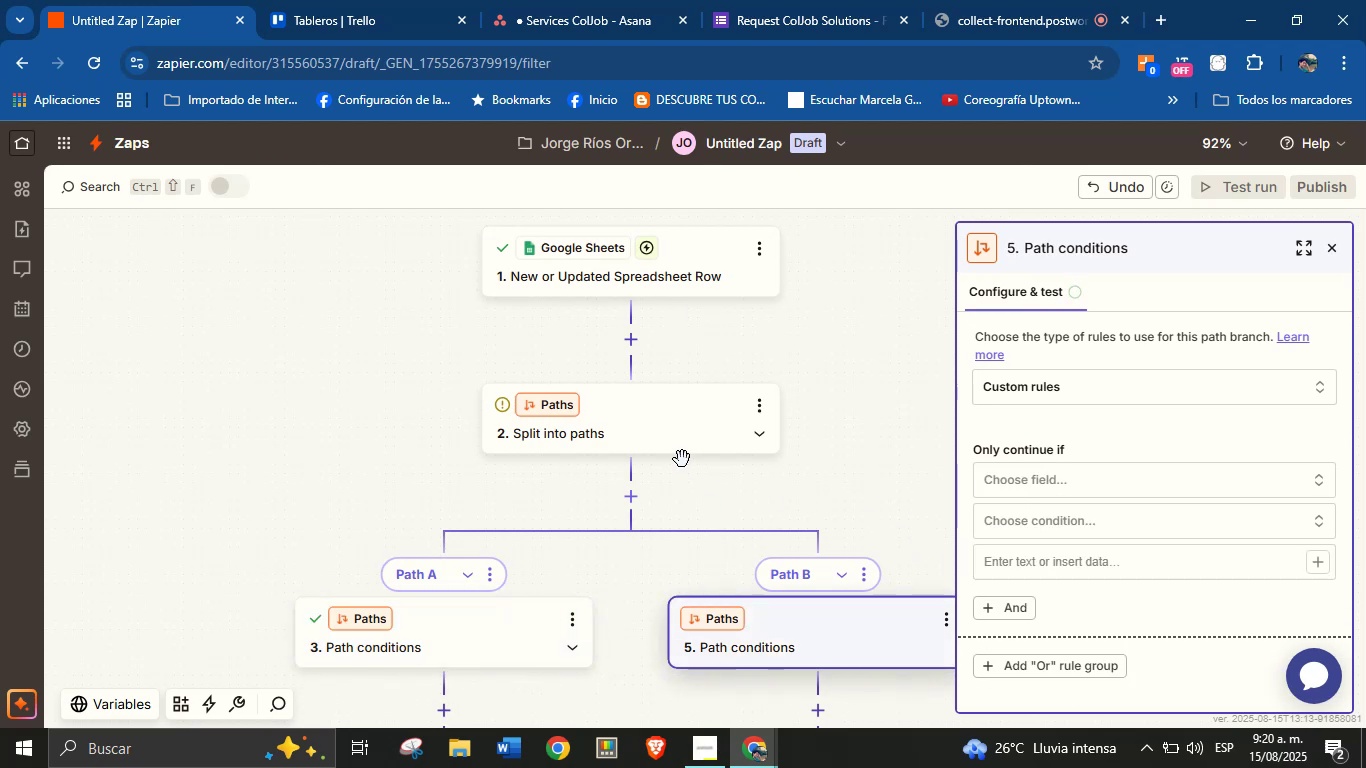 
left_click([1153, 475])
 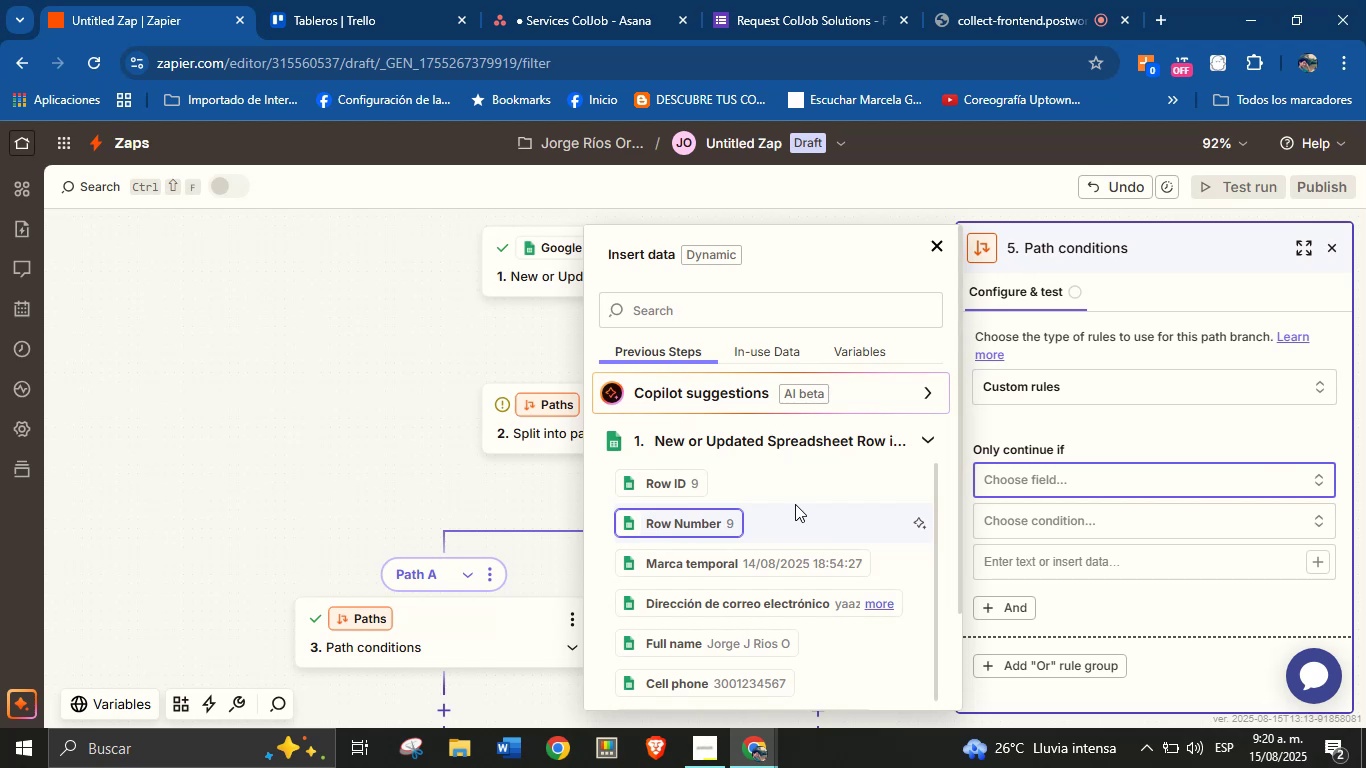 
left_click([757, 313])
 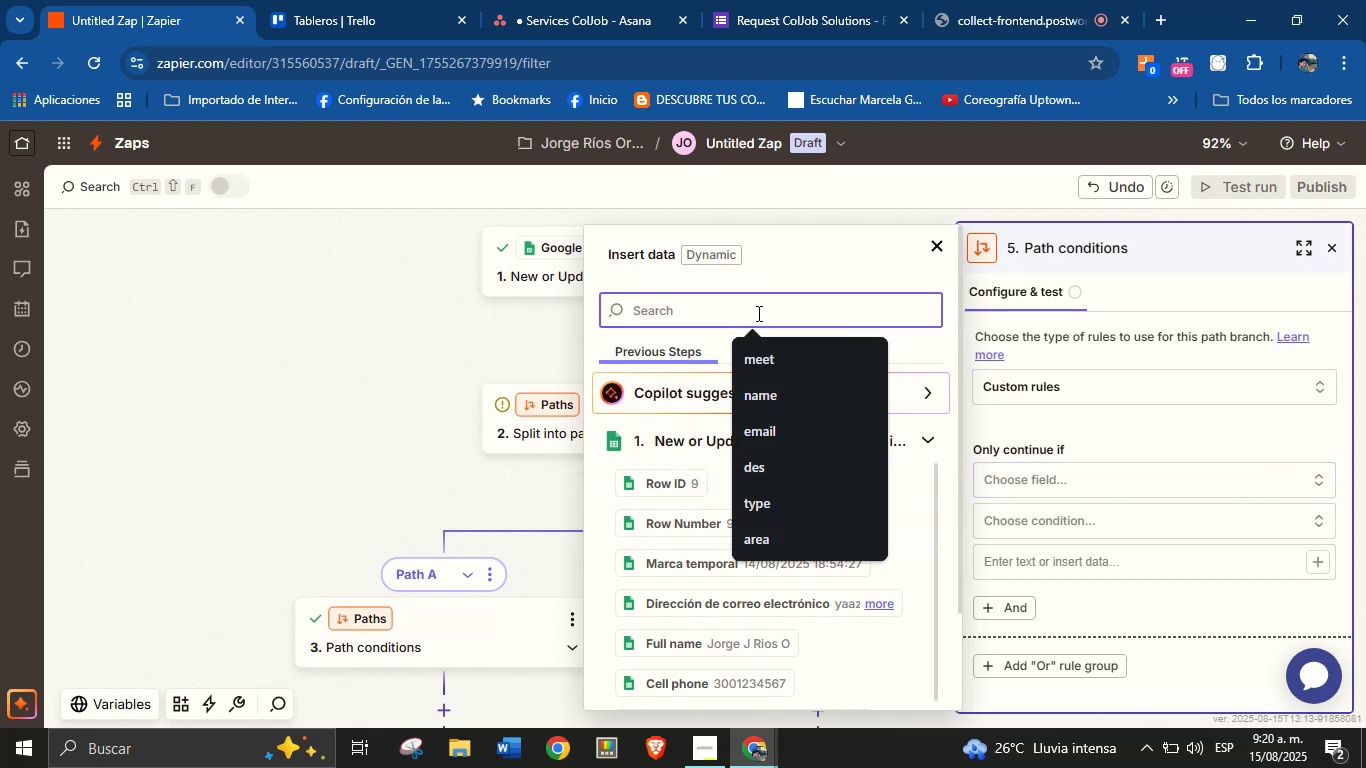 
type(ty)
 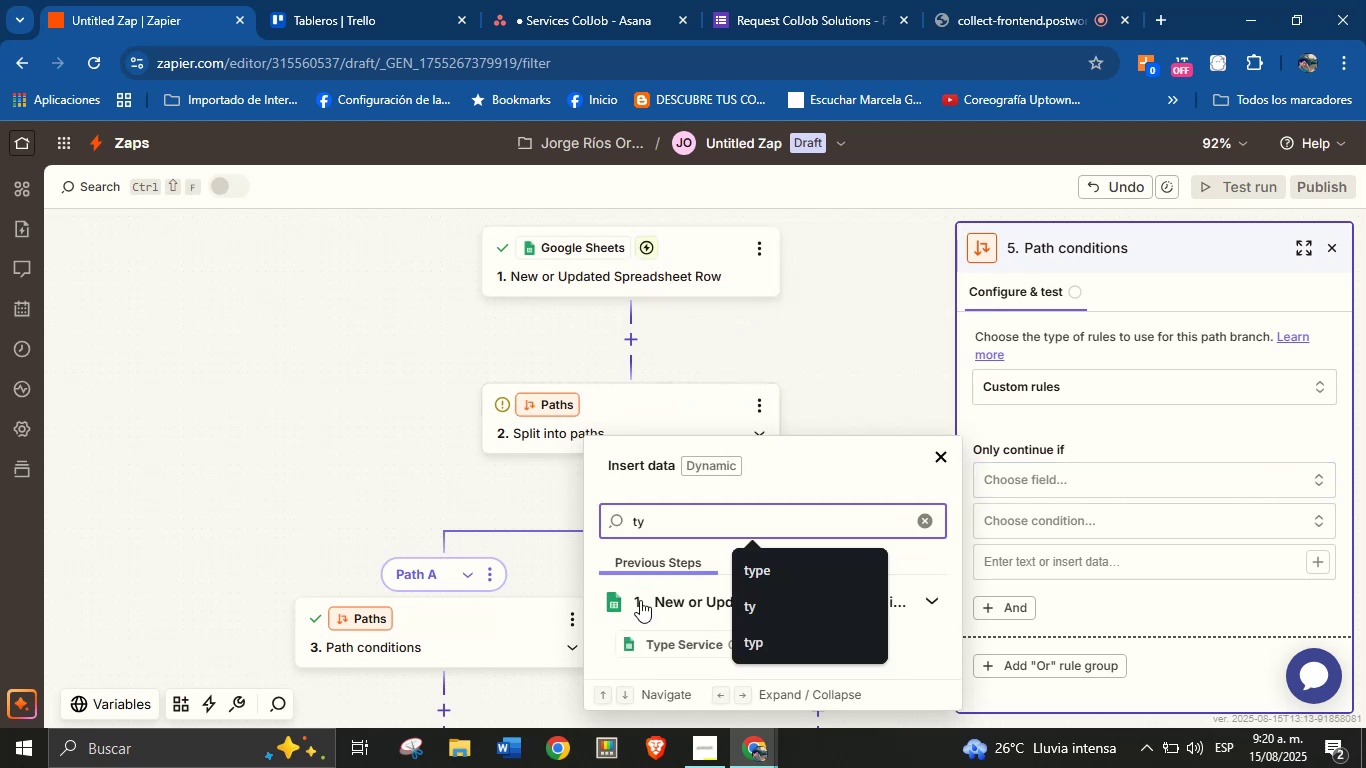 
left_click([652, 657])
 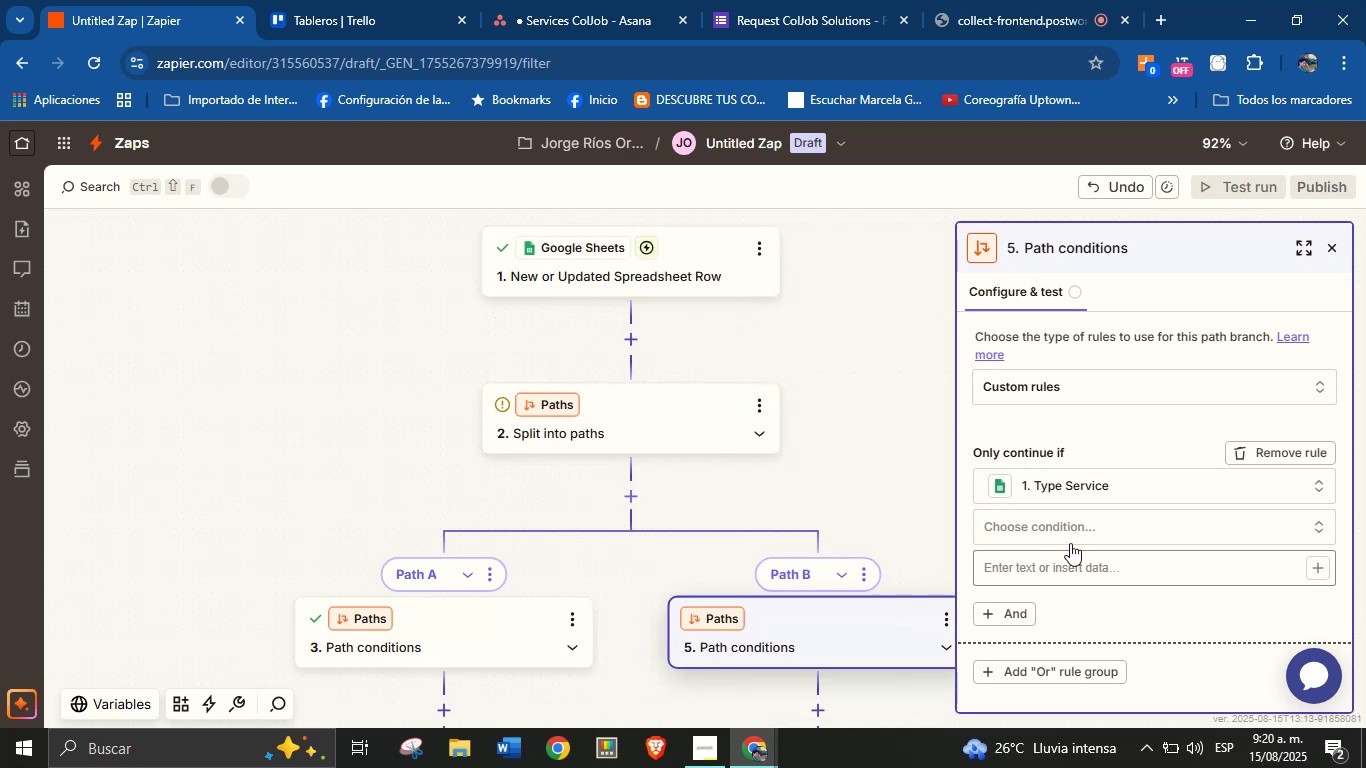 
left_click([1075, 535])
 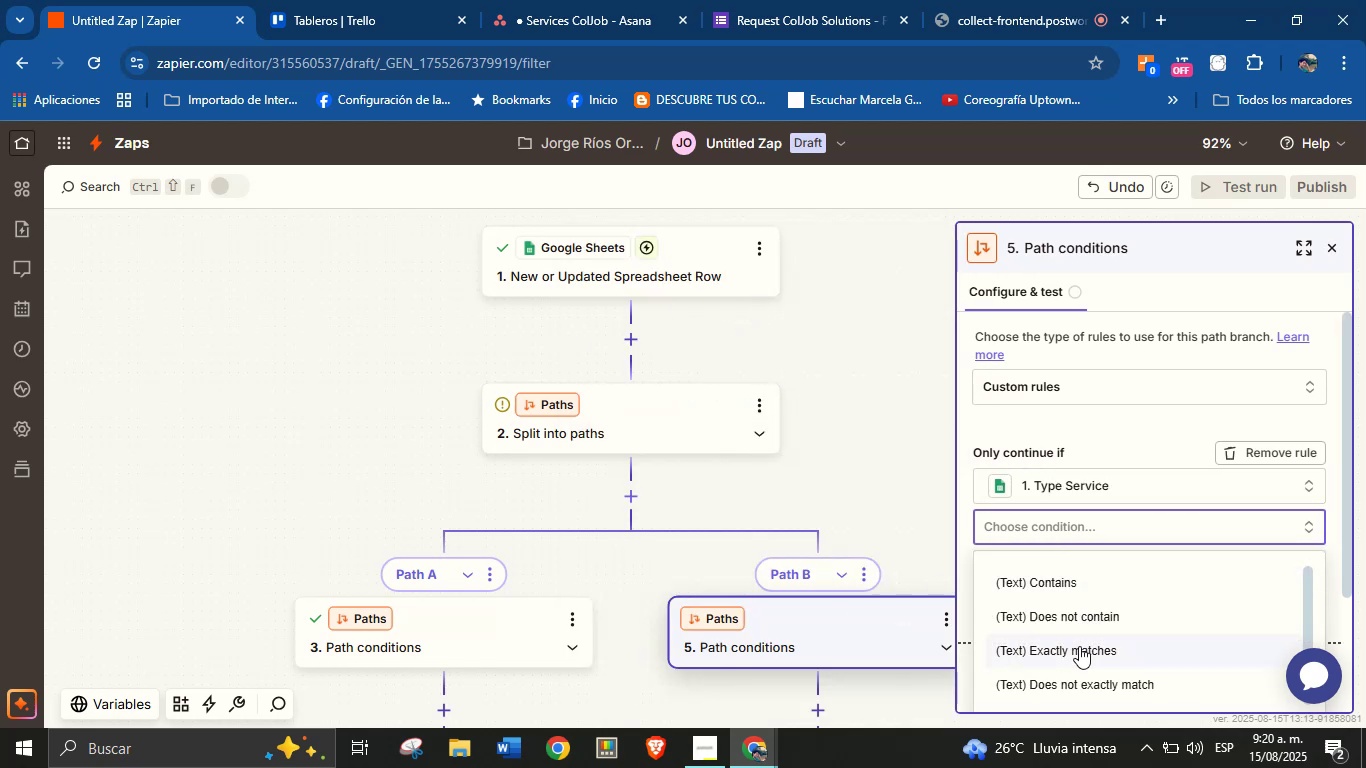 
left_click([1079, 647])
 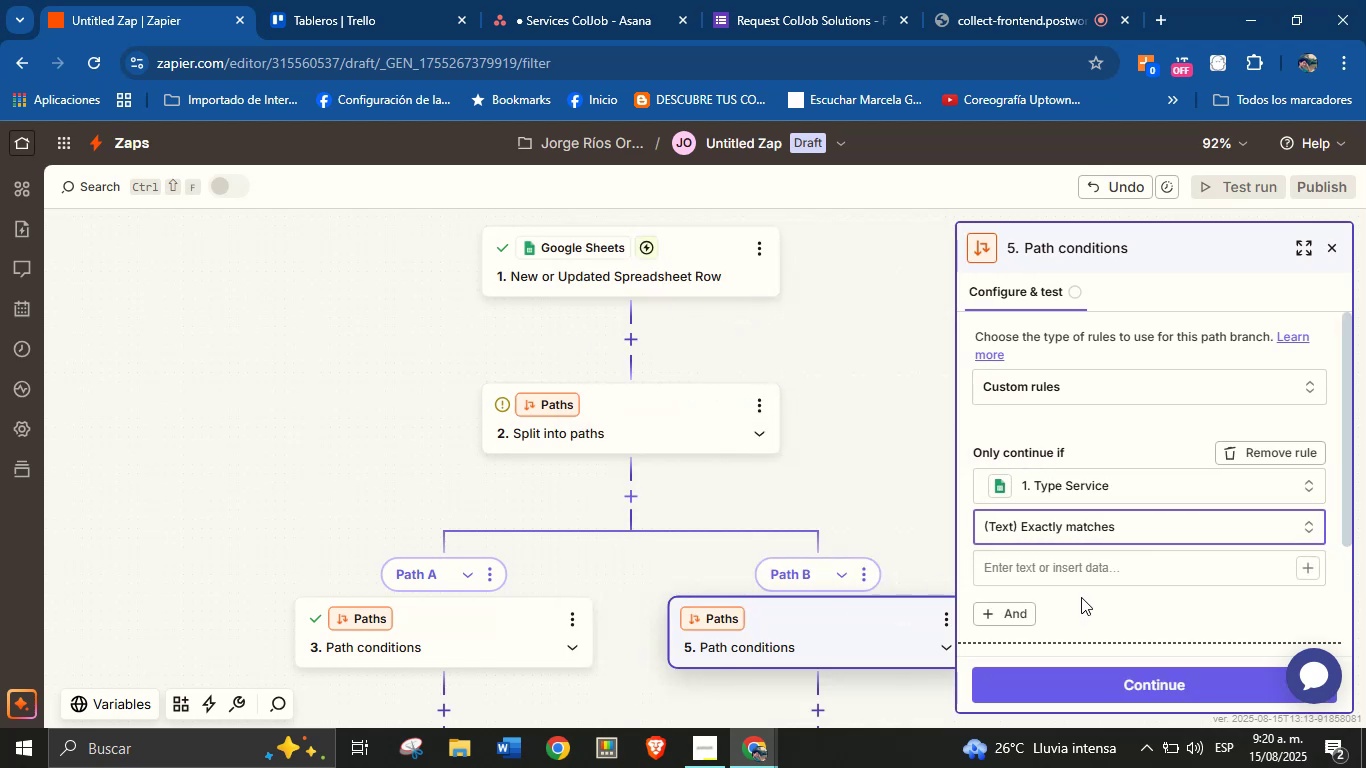 
left_click([1085, 573])
 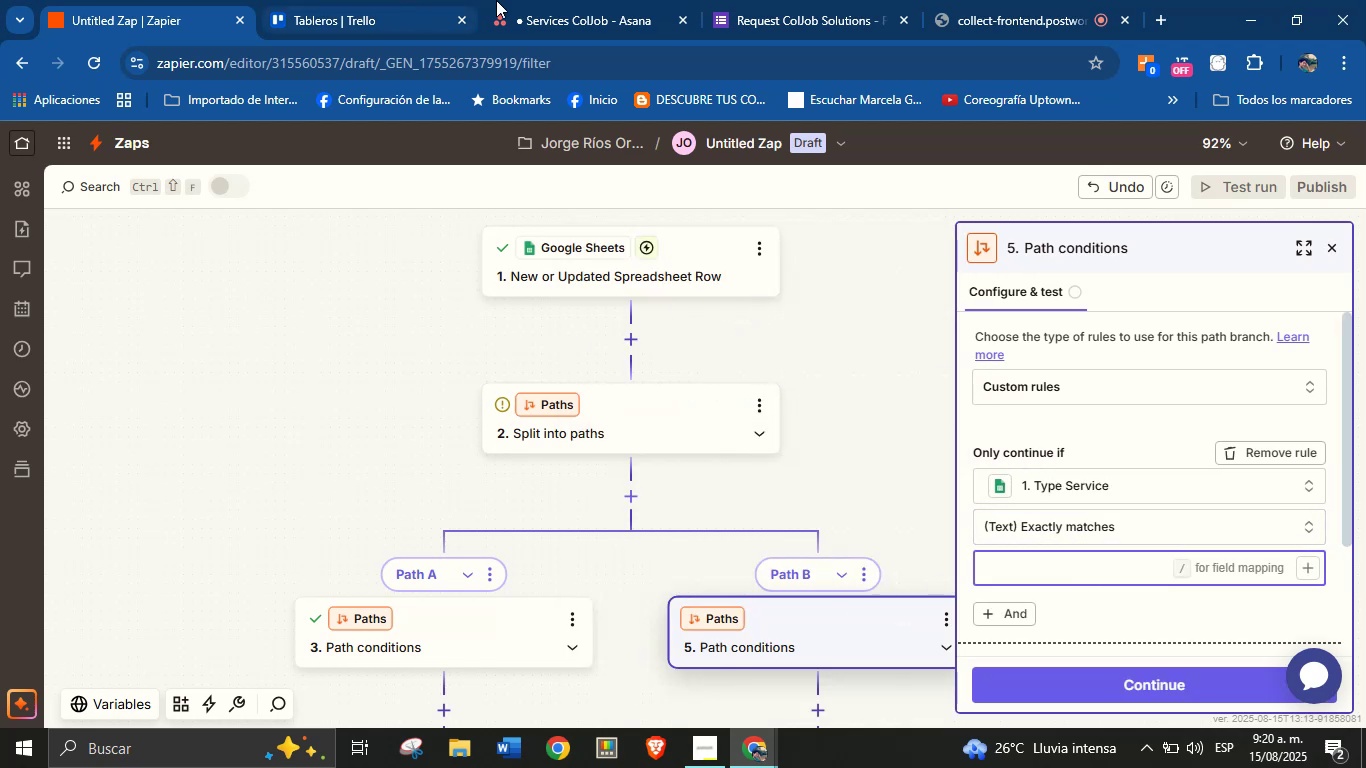 
left_click([737, 0])
 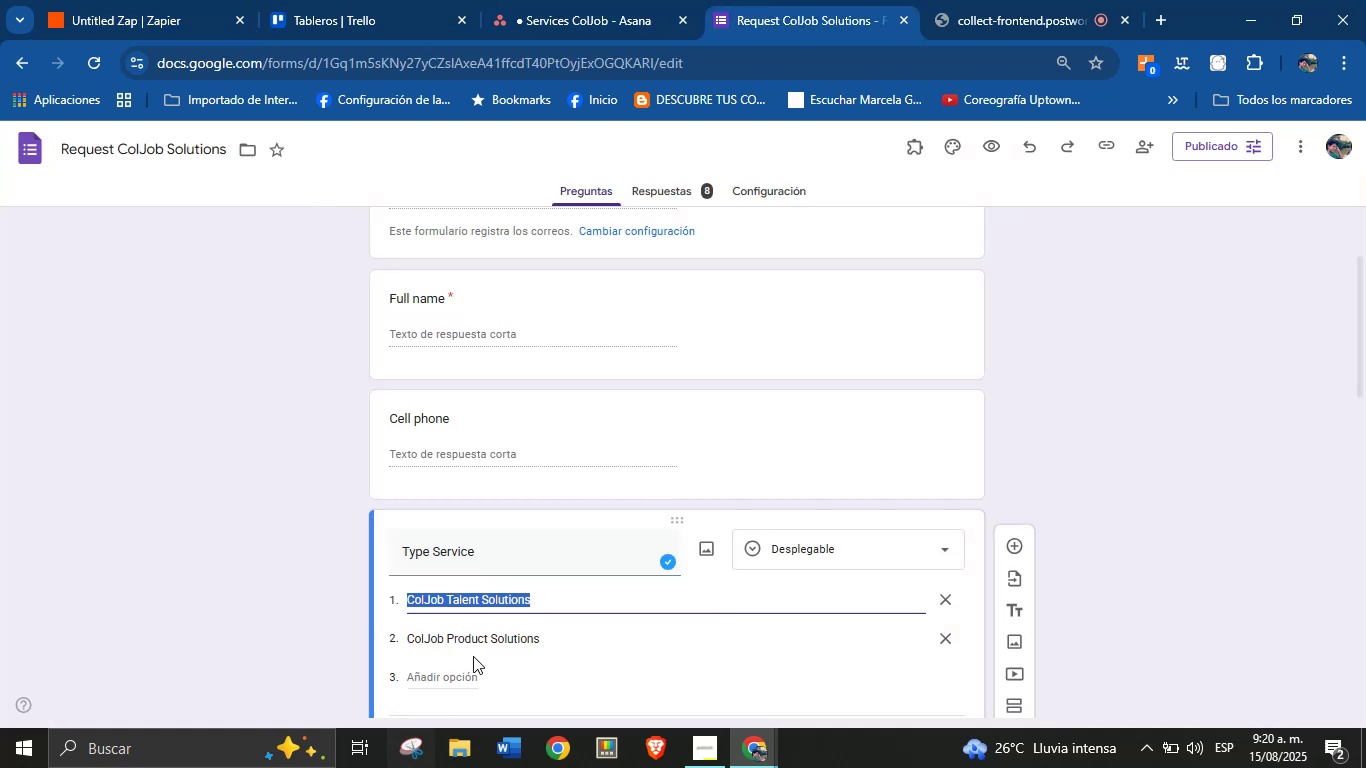 
left_click([494, 633])
 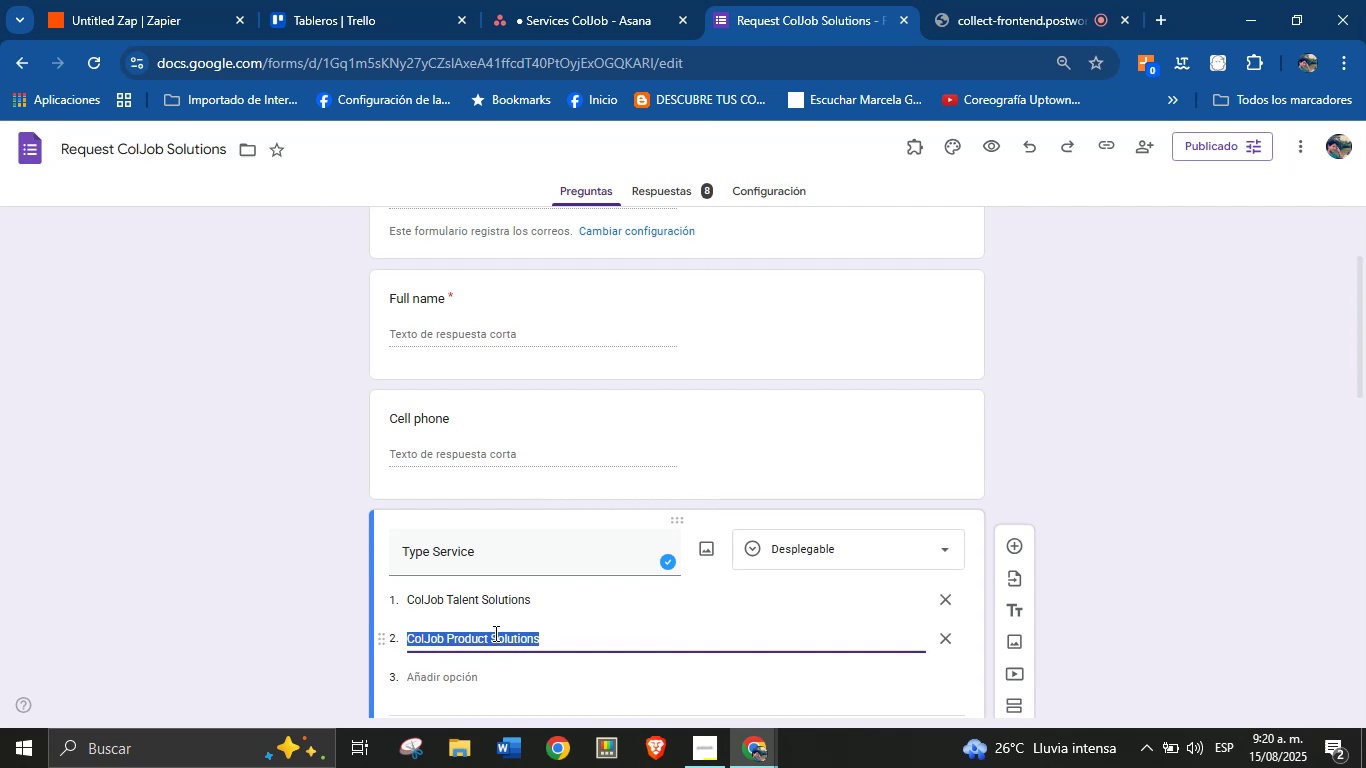 
key(Control+C)
 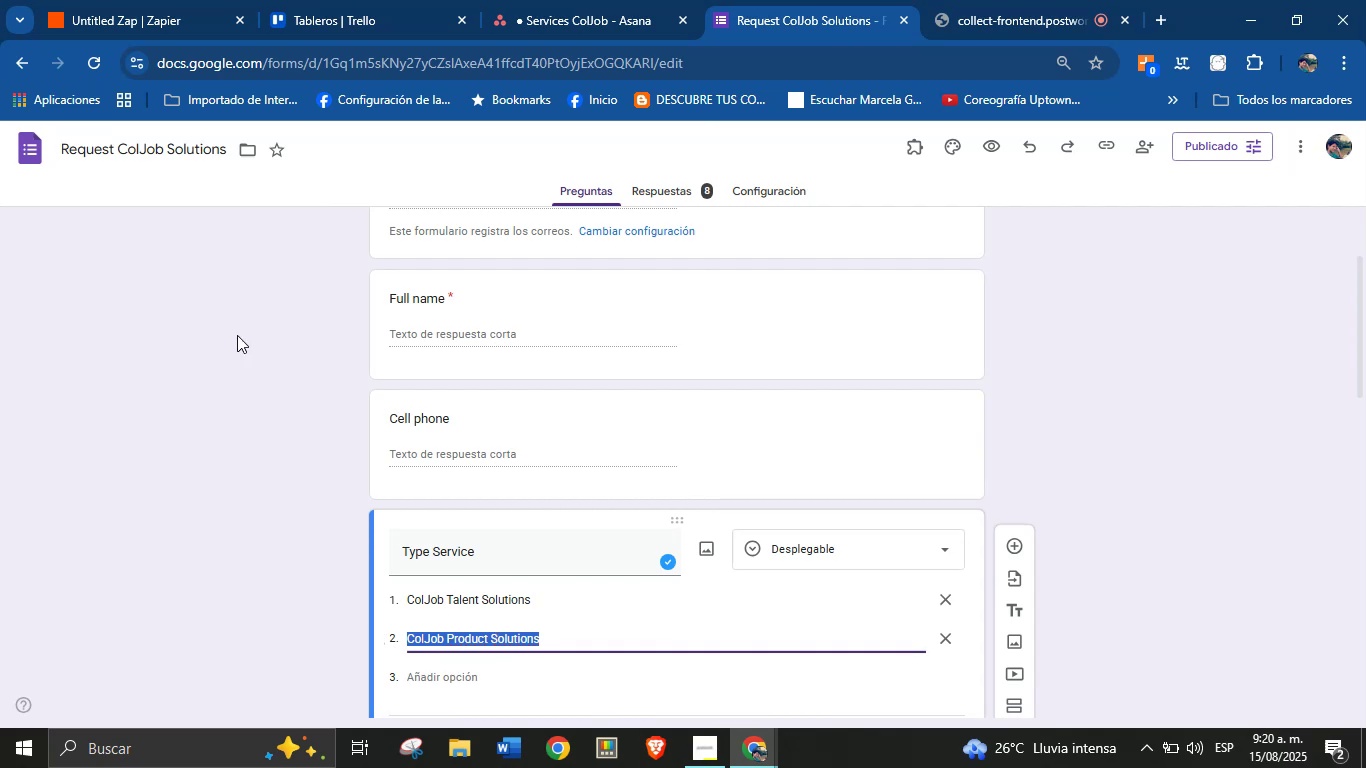 
left_click([120, 0])
 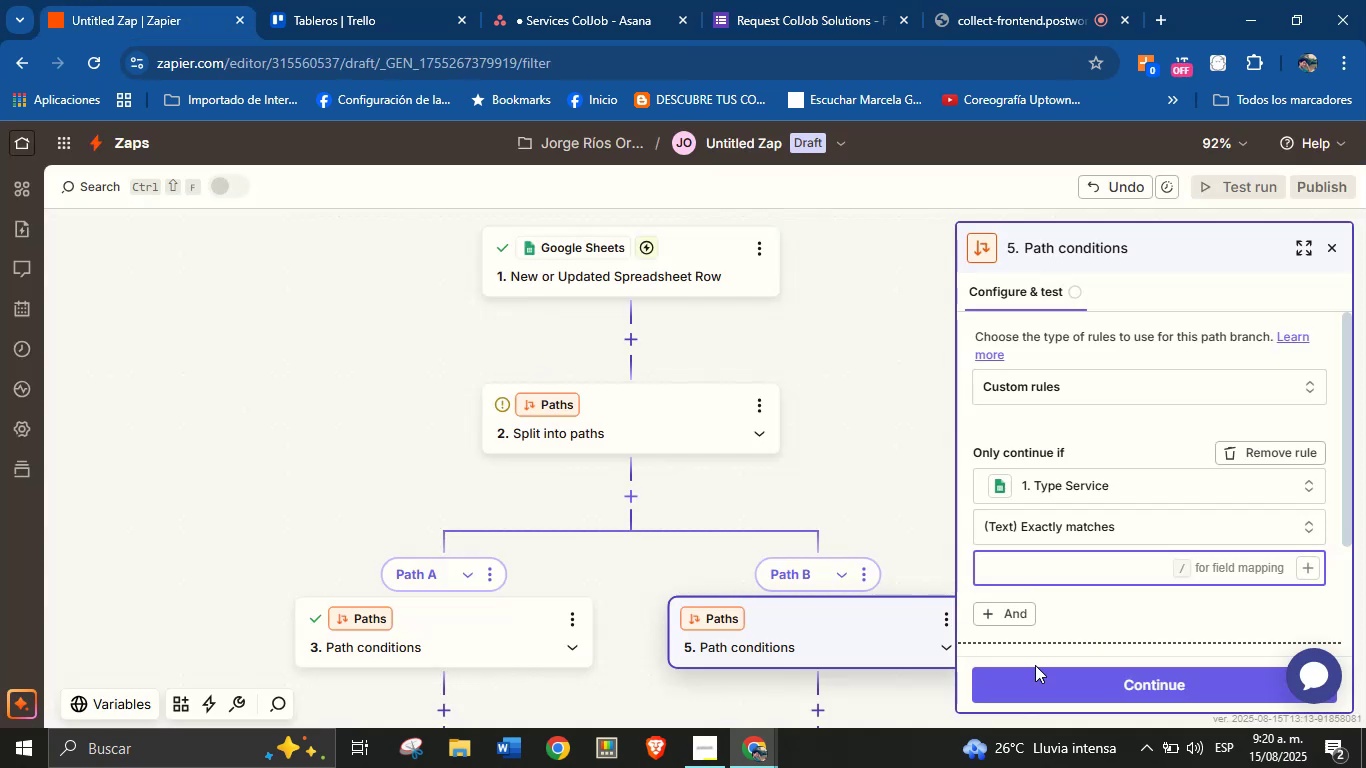 
key(Control+V)
 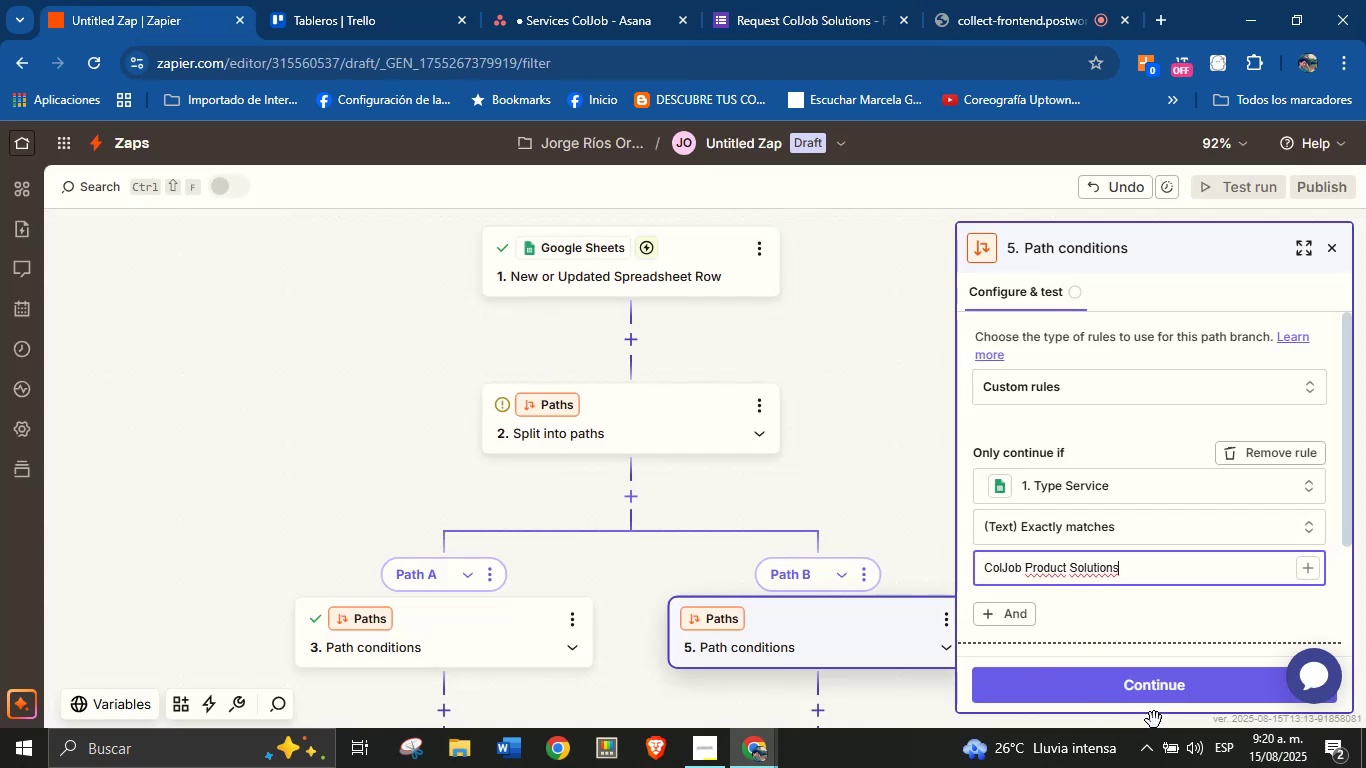 
left_click([1172, 675])
 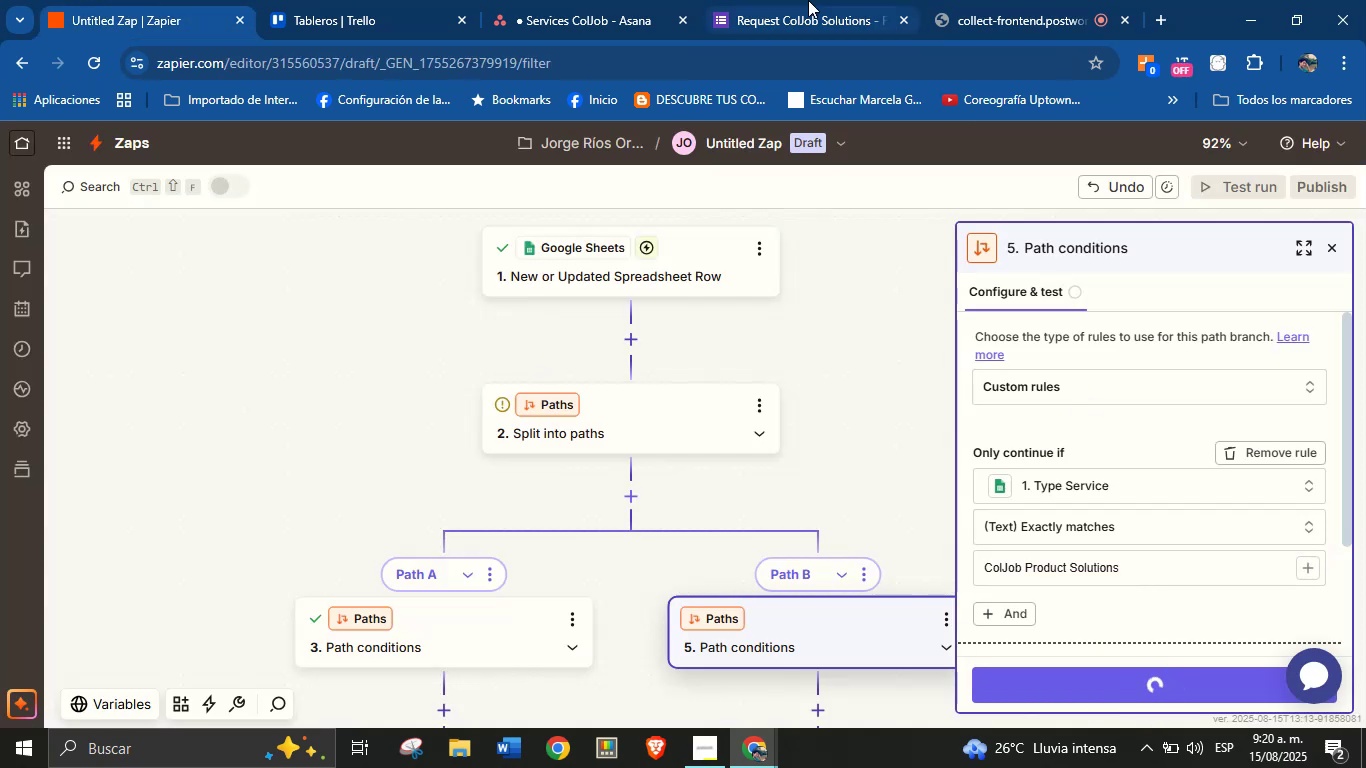 
left_click([975, 0])
 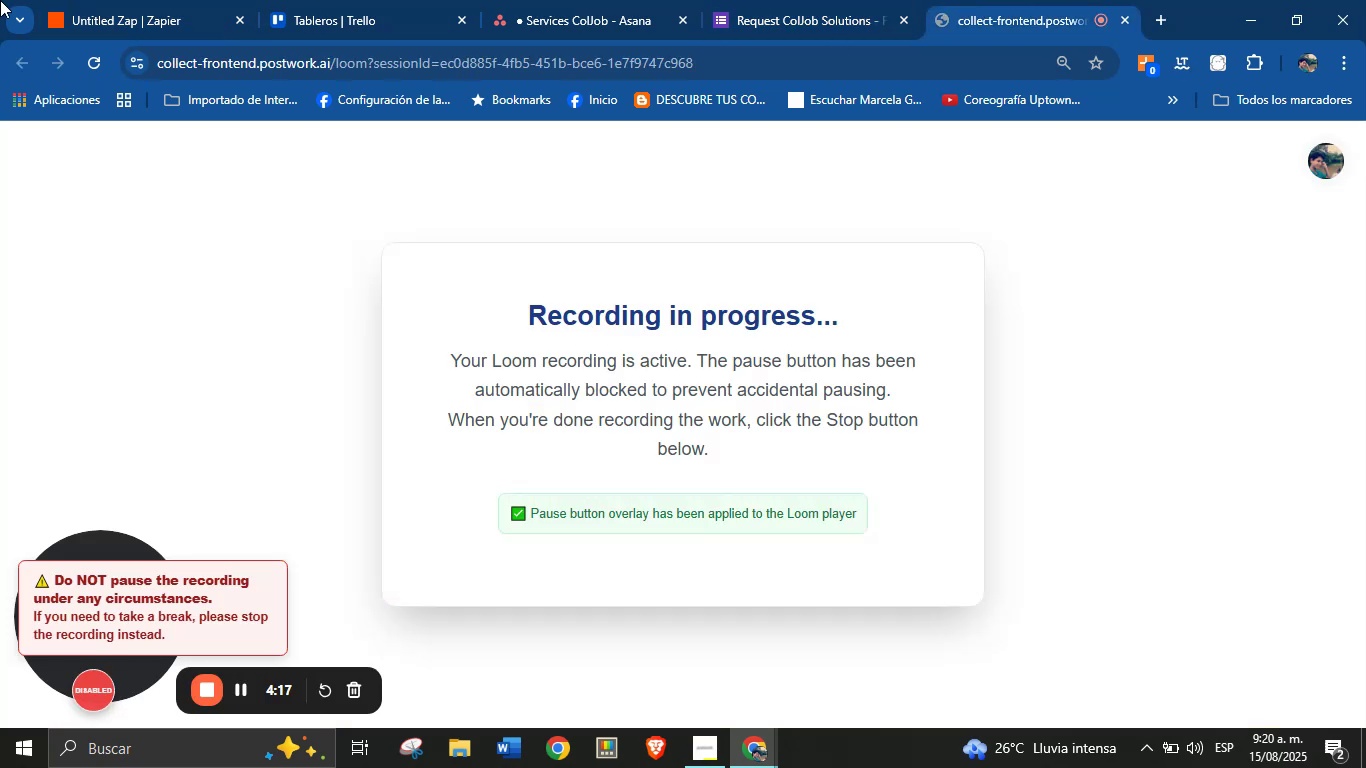 
left_click([72, 0])
 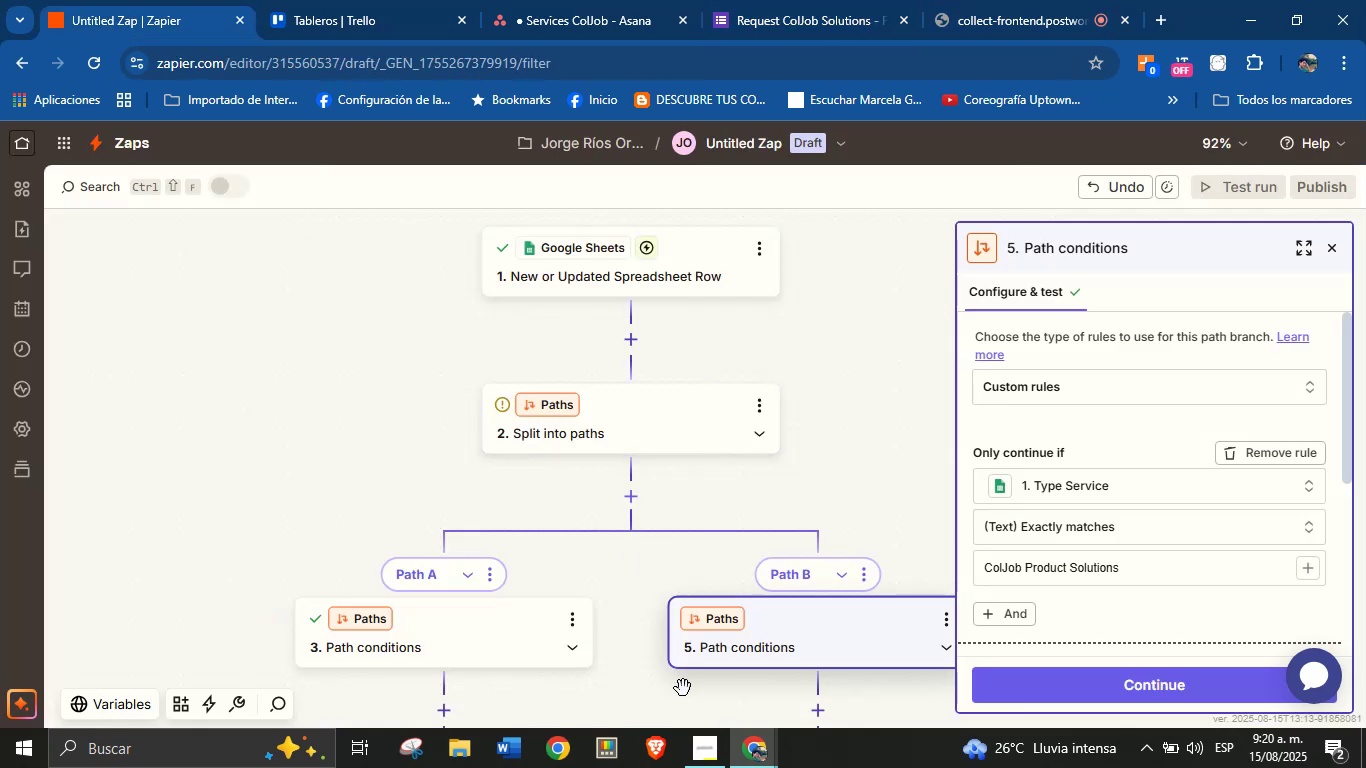 
left_click([713, 767])
 